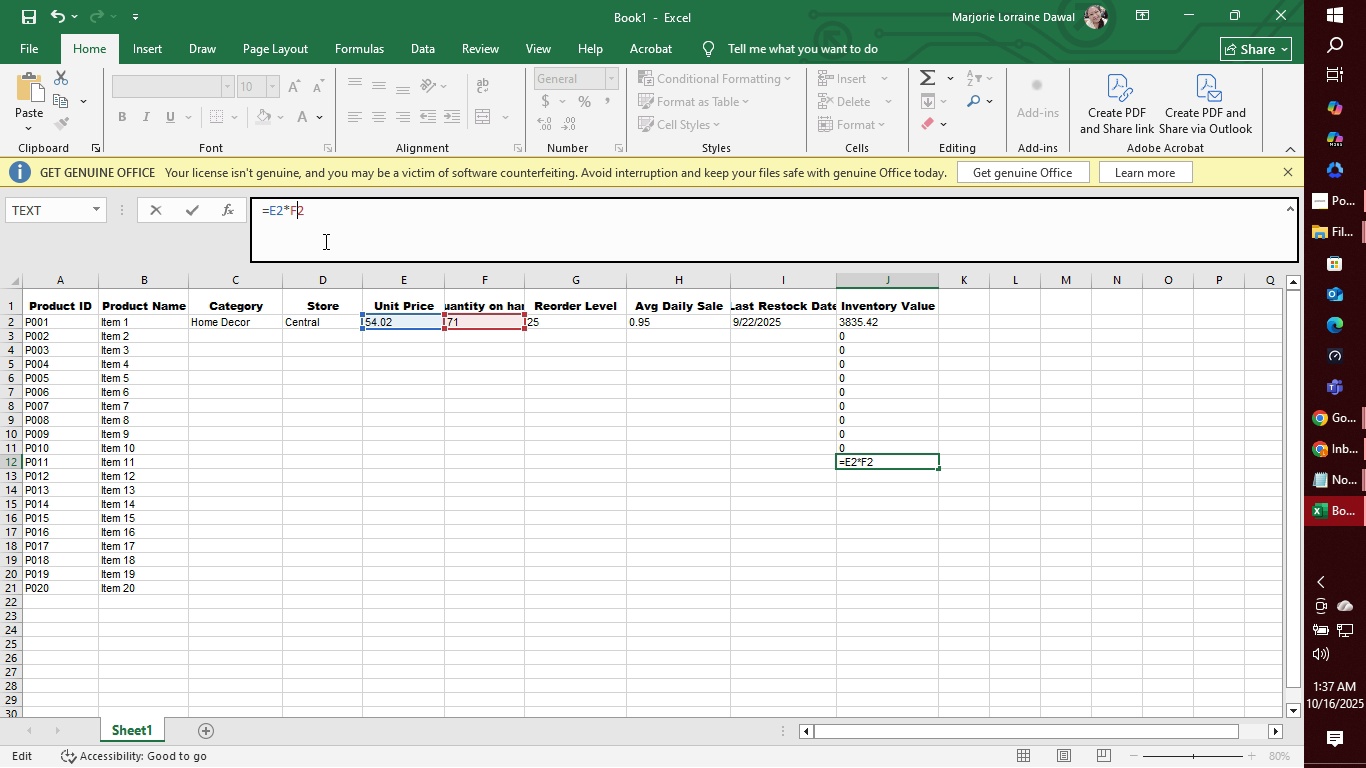 
key(ArrowLeft)
 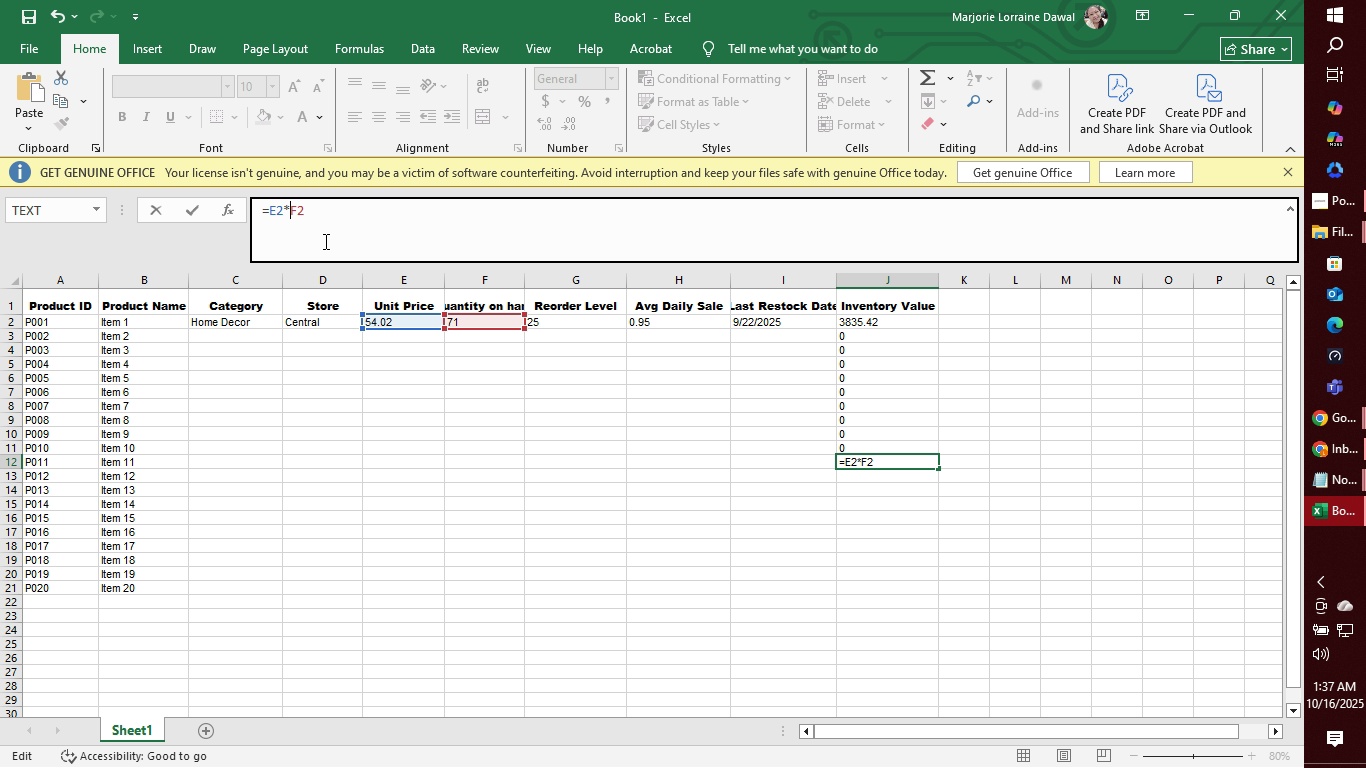 
key(ArrowLeft)
 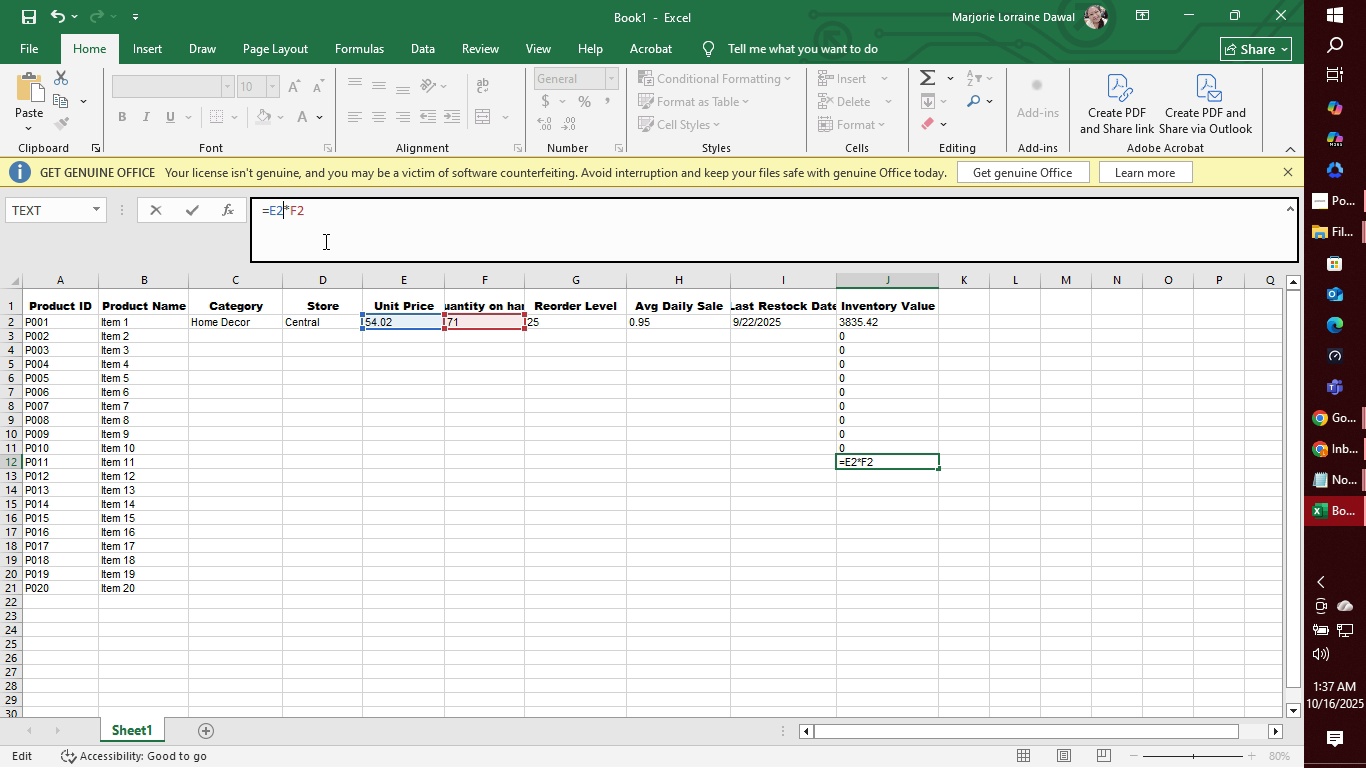 
key(ArrowLeft)
 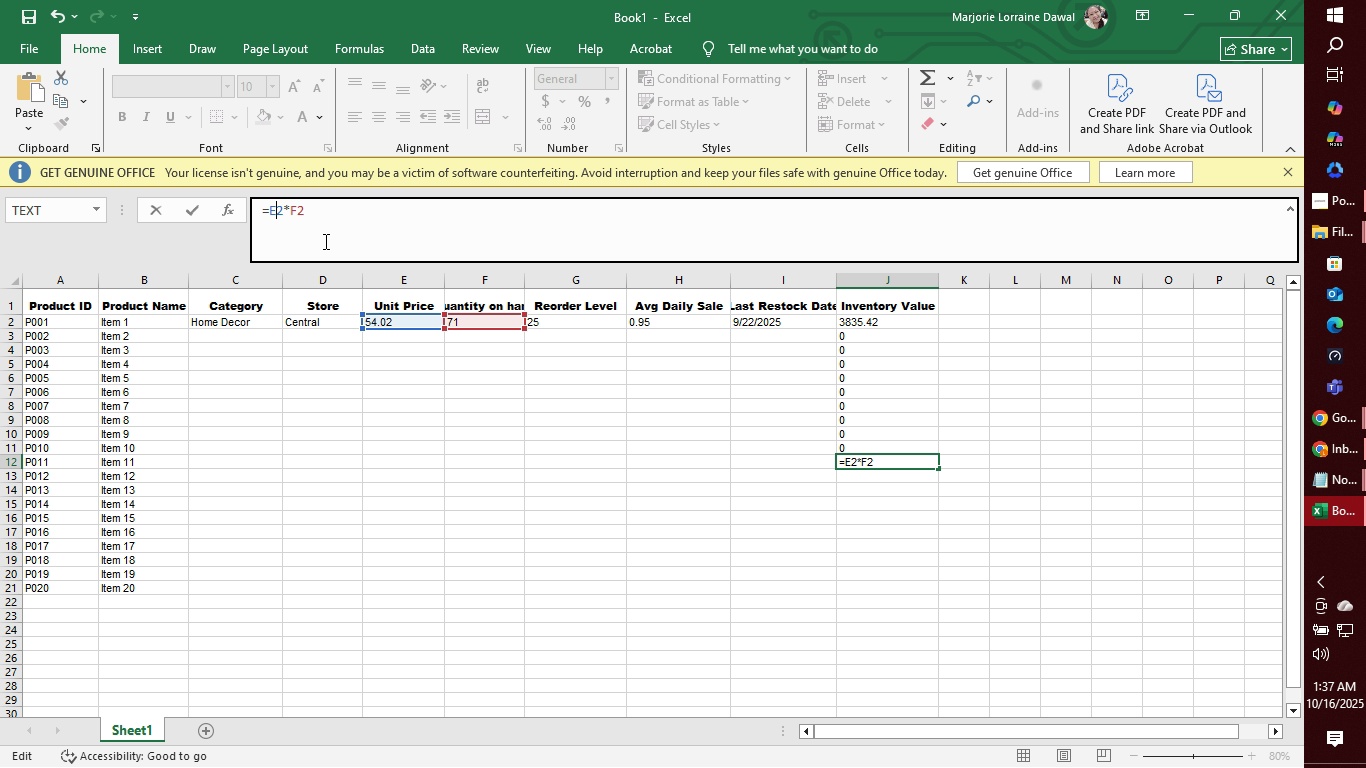 
key(1)
 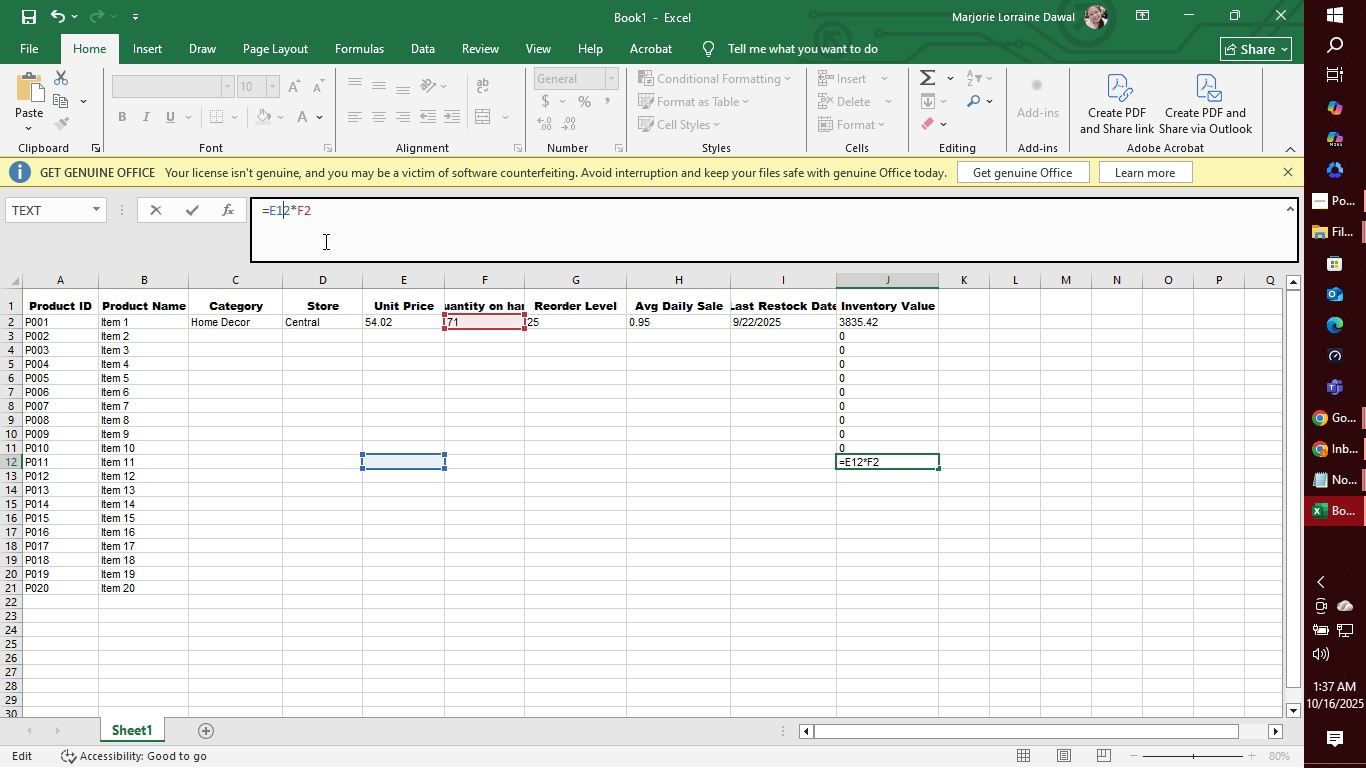 
key(ArrowRight)
 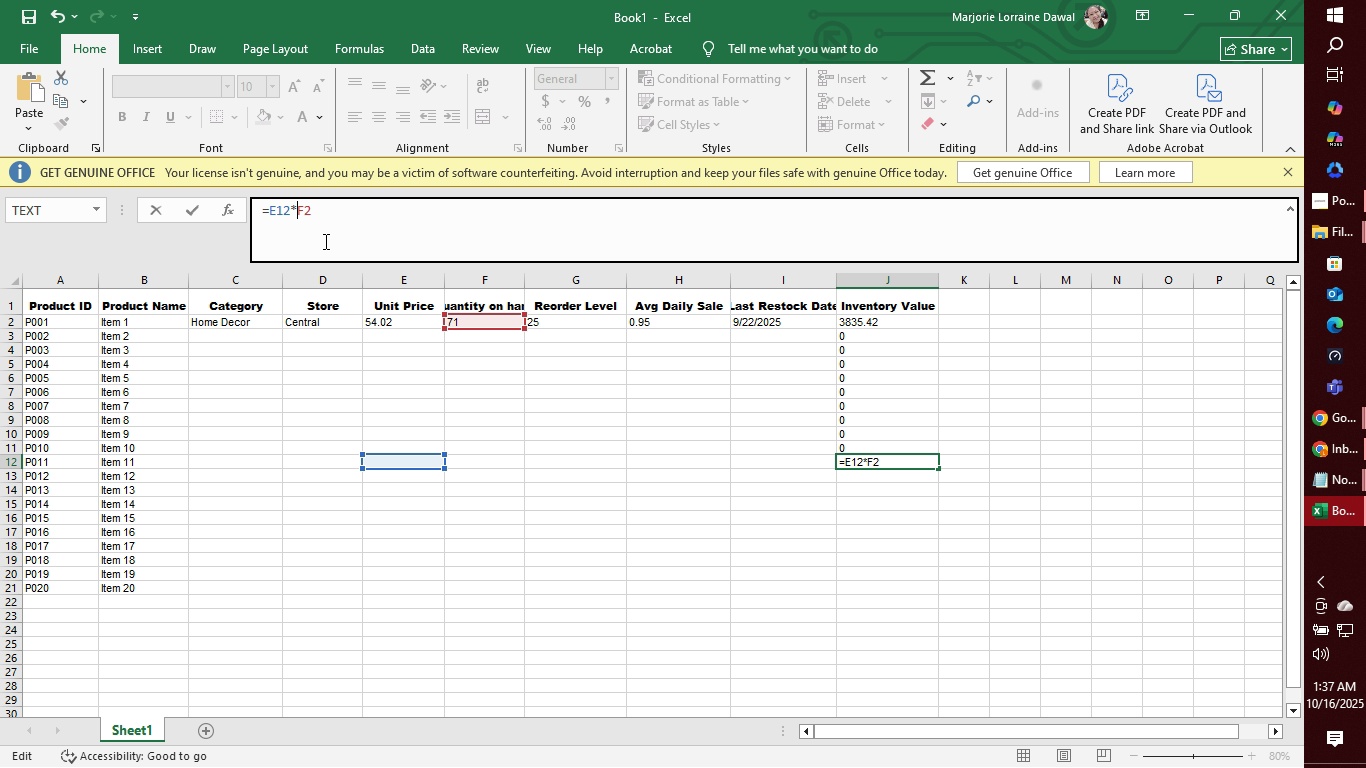 
key(ArrowRight)
 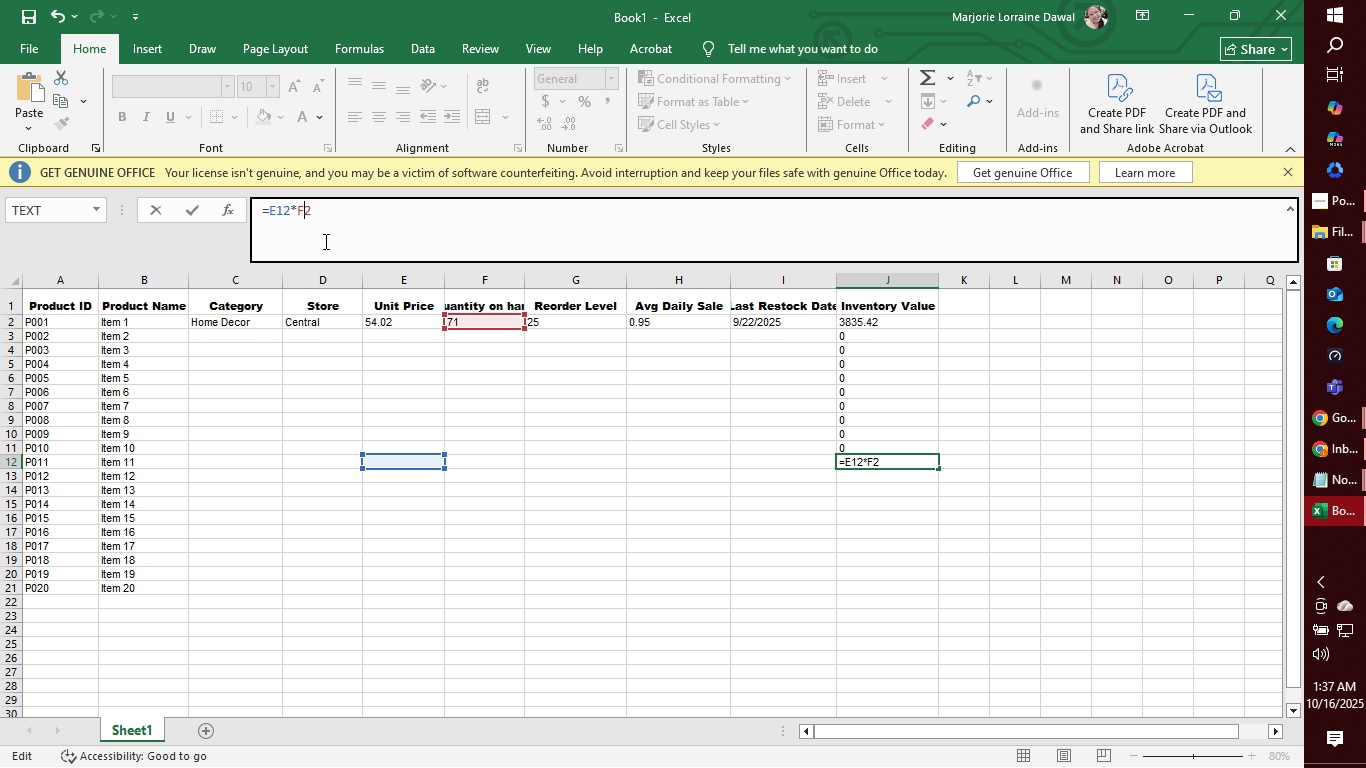 
key(ArrowRight)
 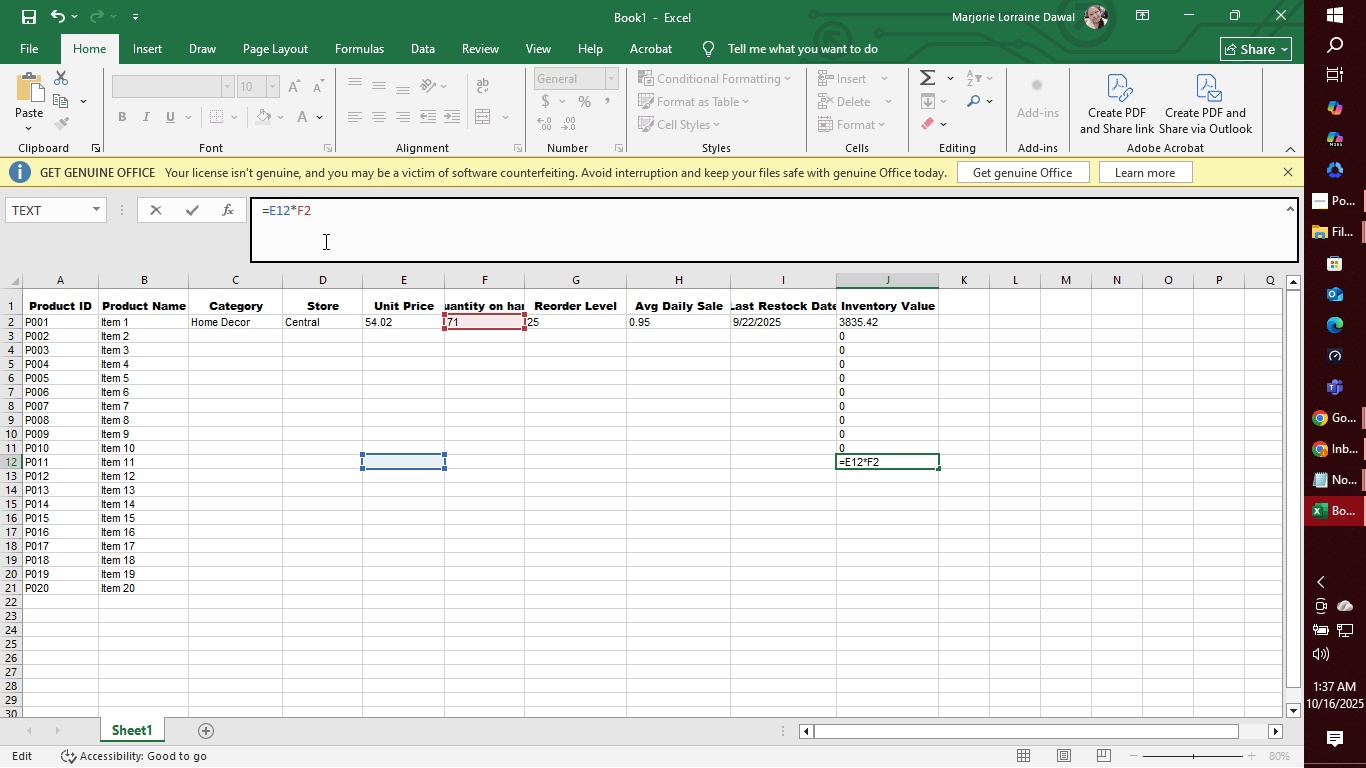 
key(1)
 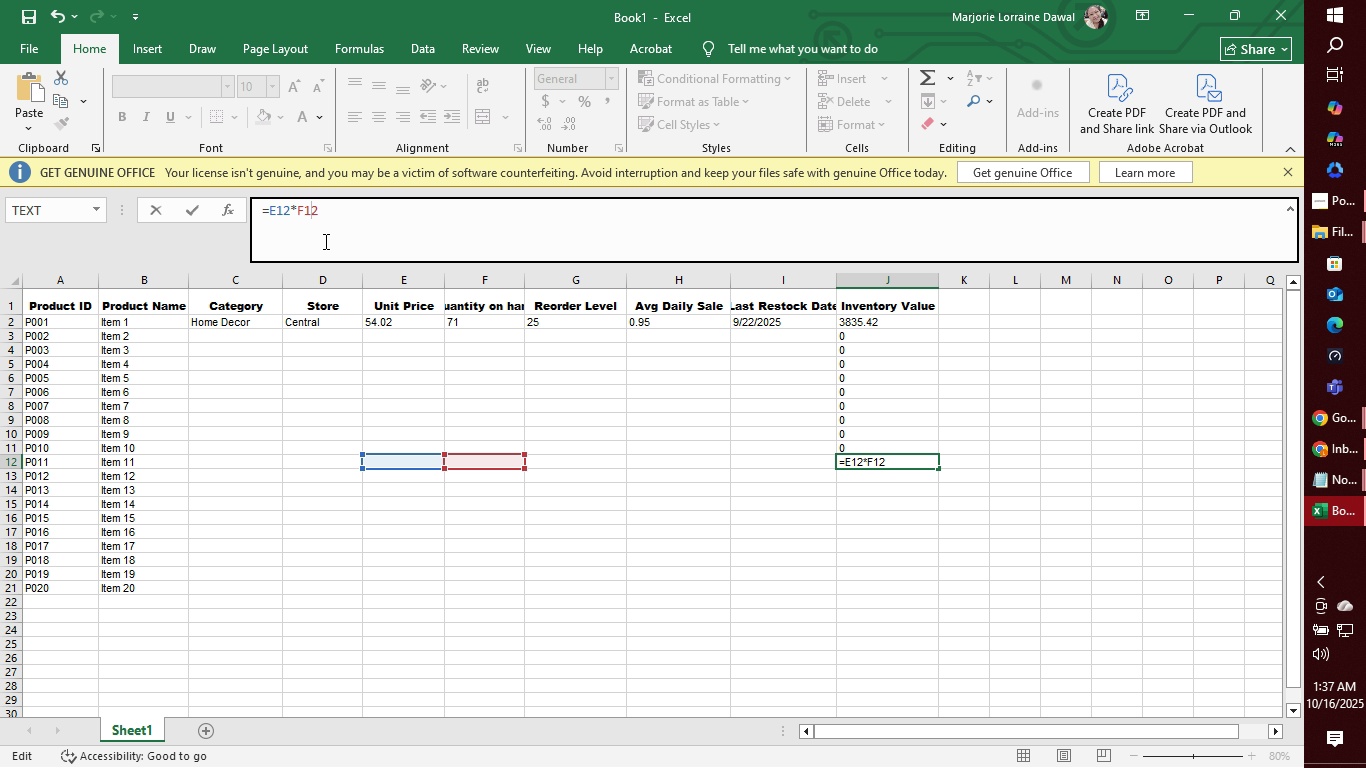 
wait(5.45)
 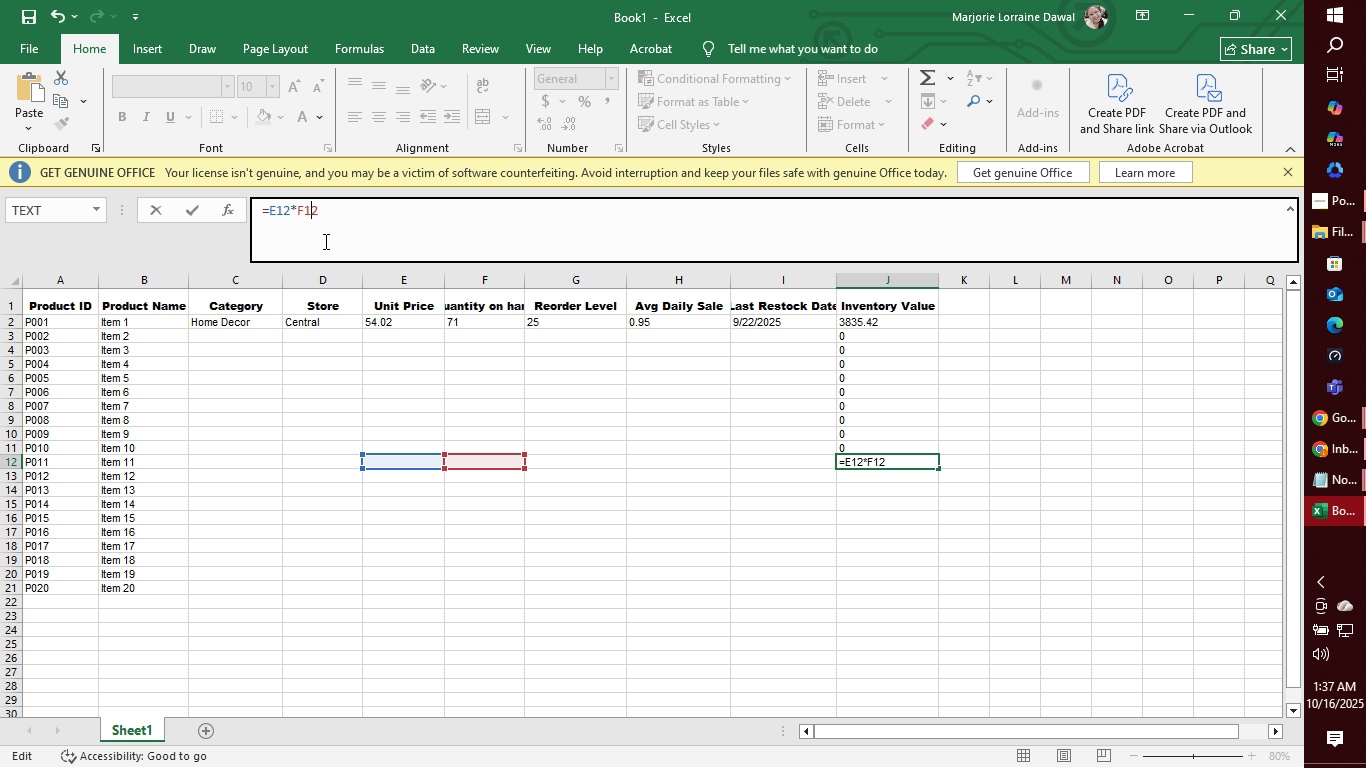 
key(Enter)
 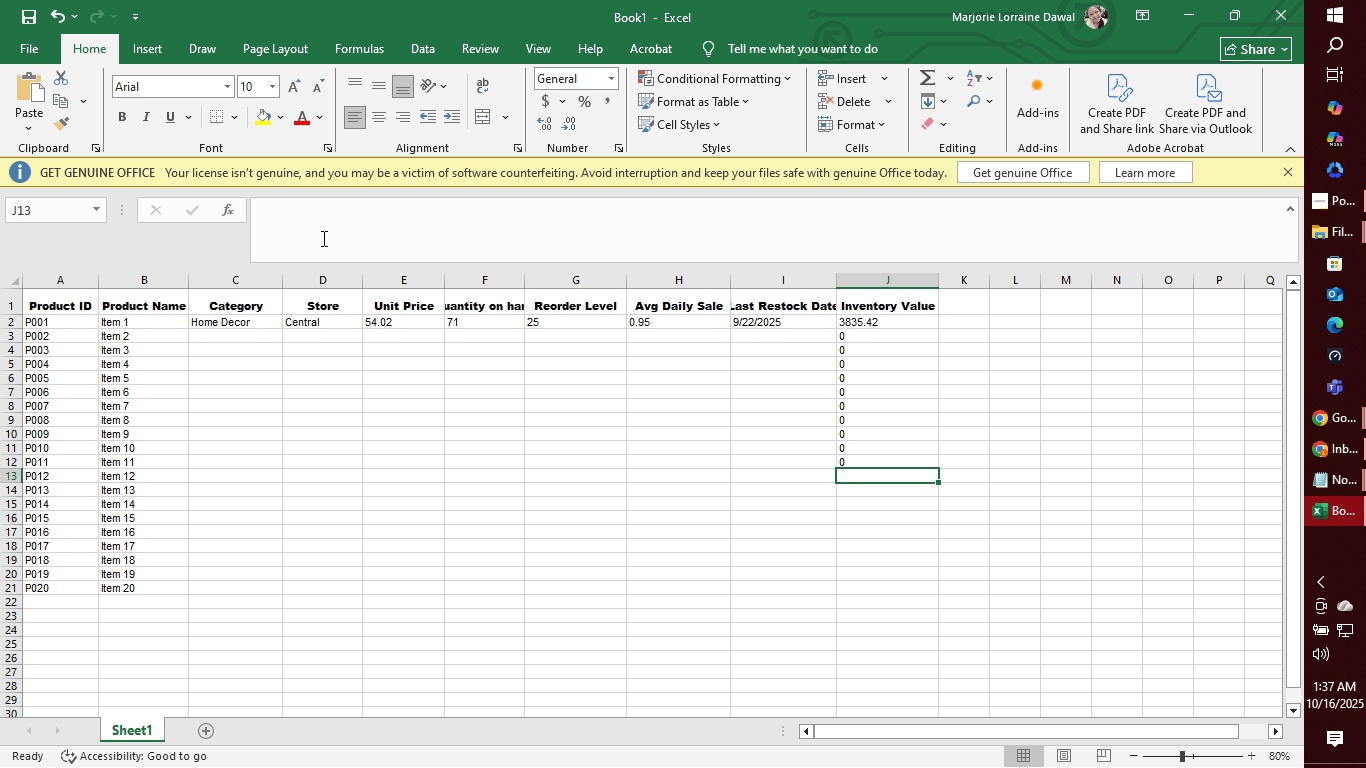 
key(Control+V)
 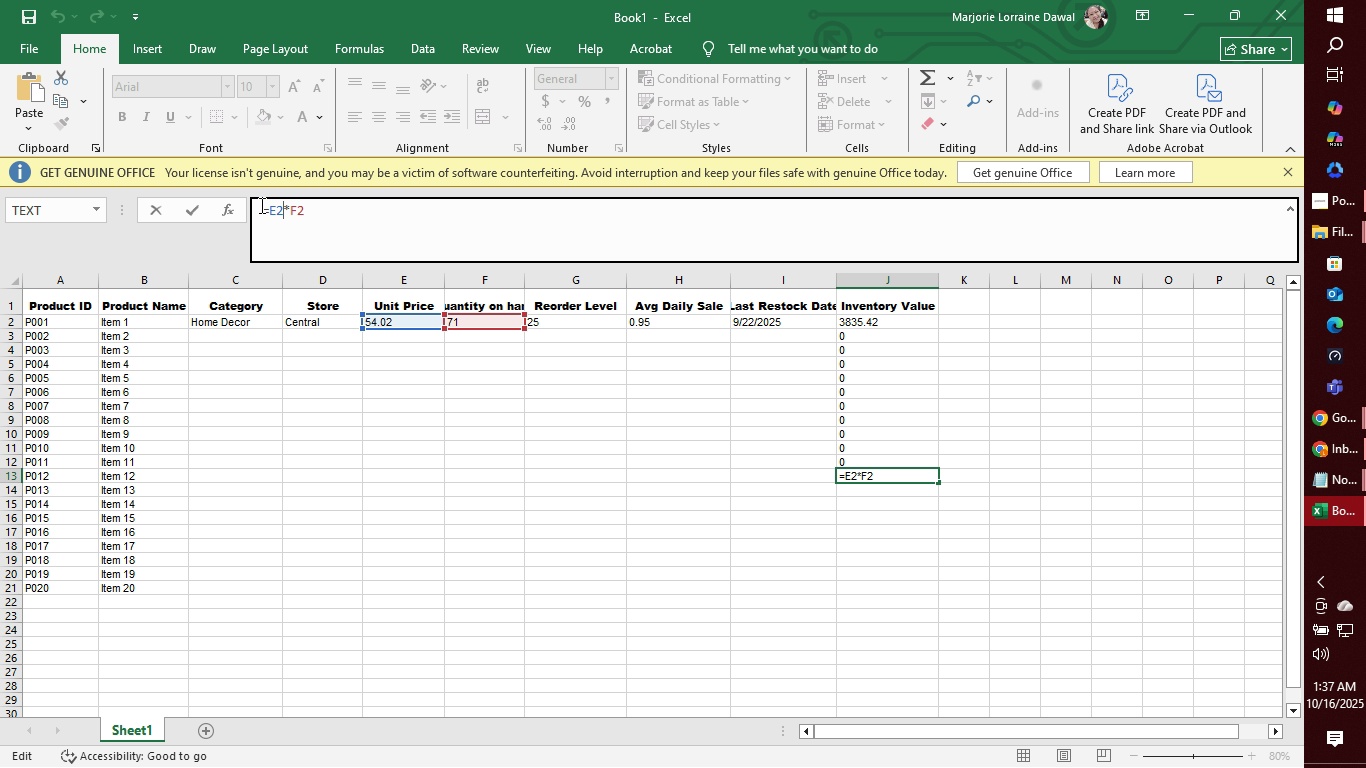 
key(Backspace)
type(13)
 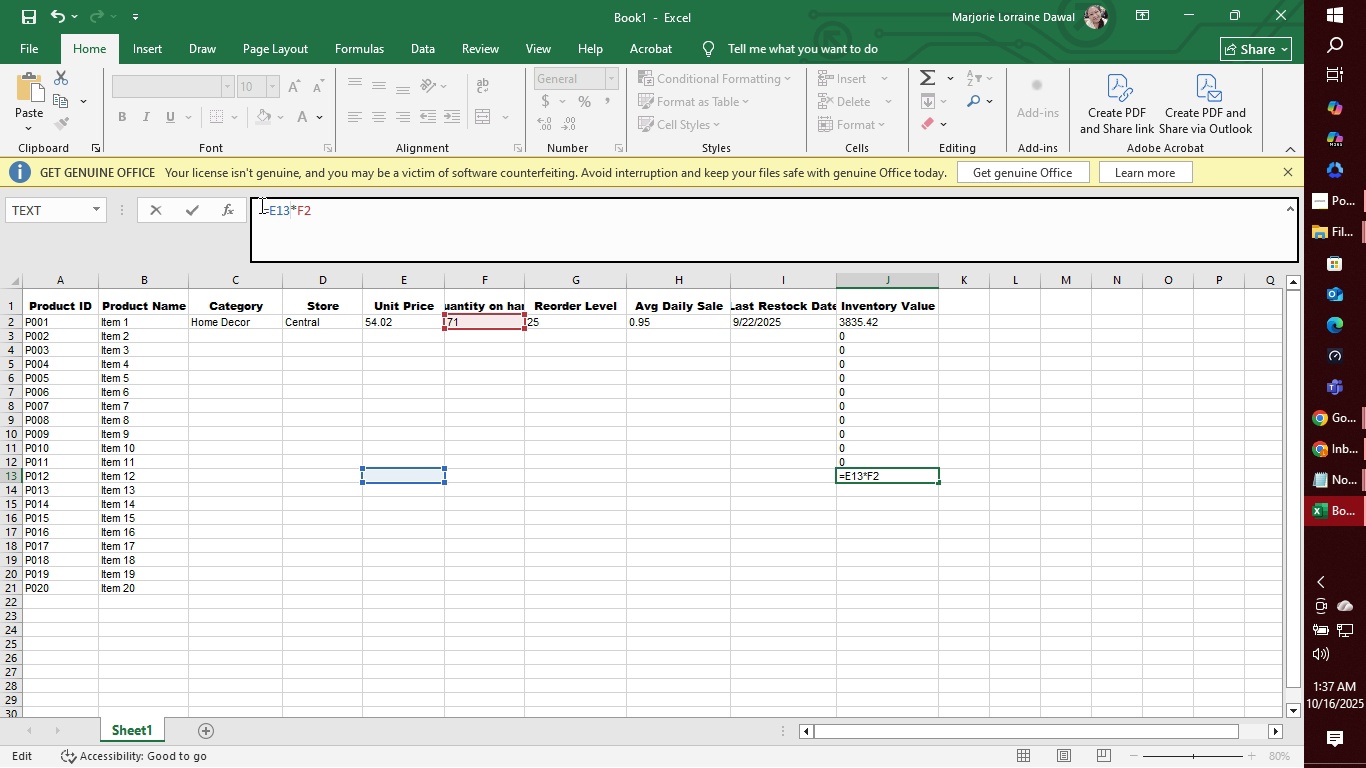 
key(ArrowRight)
 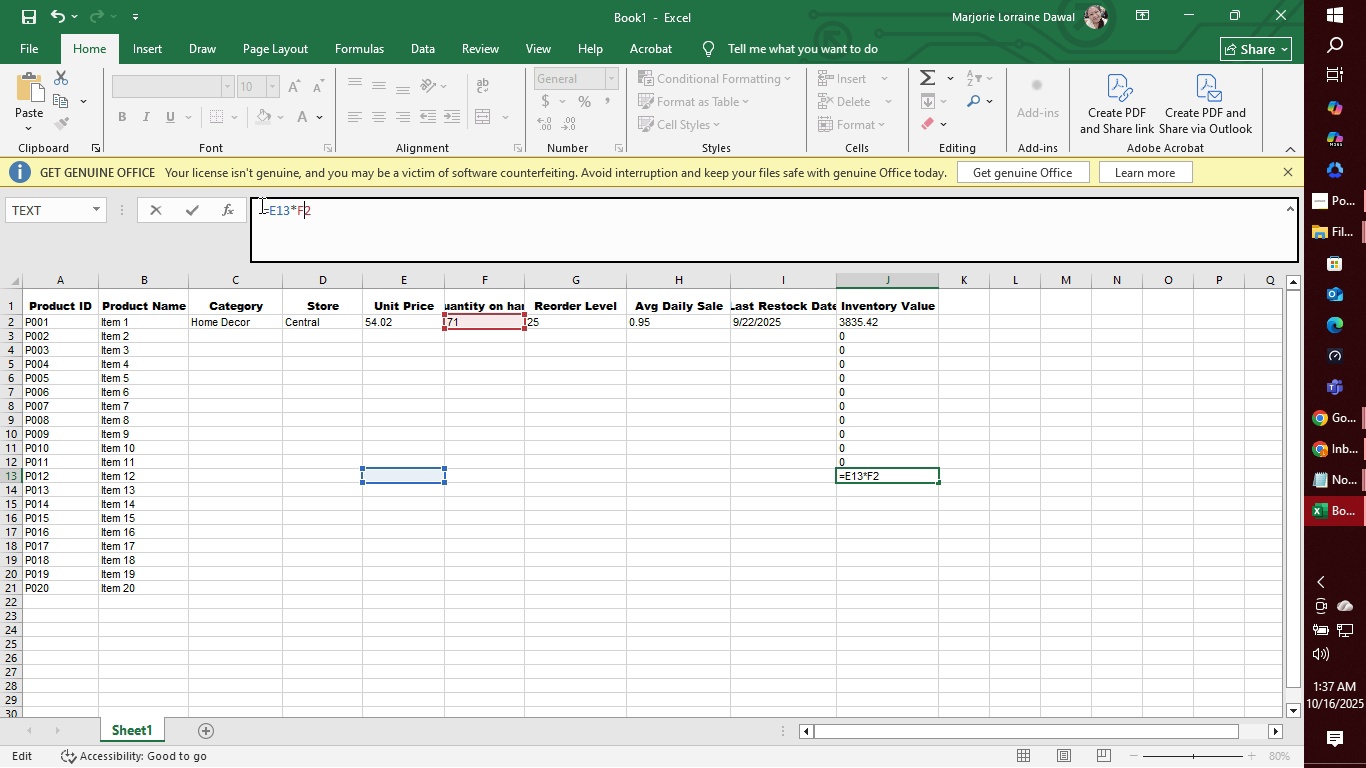 
key(ArrowRight)
 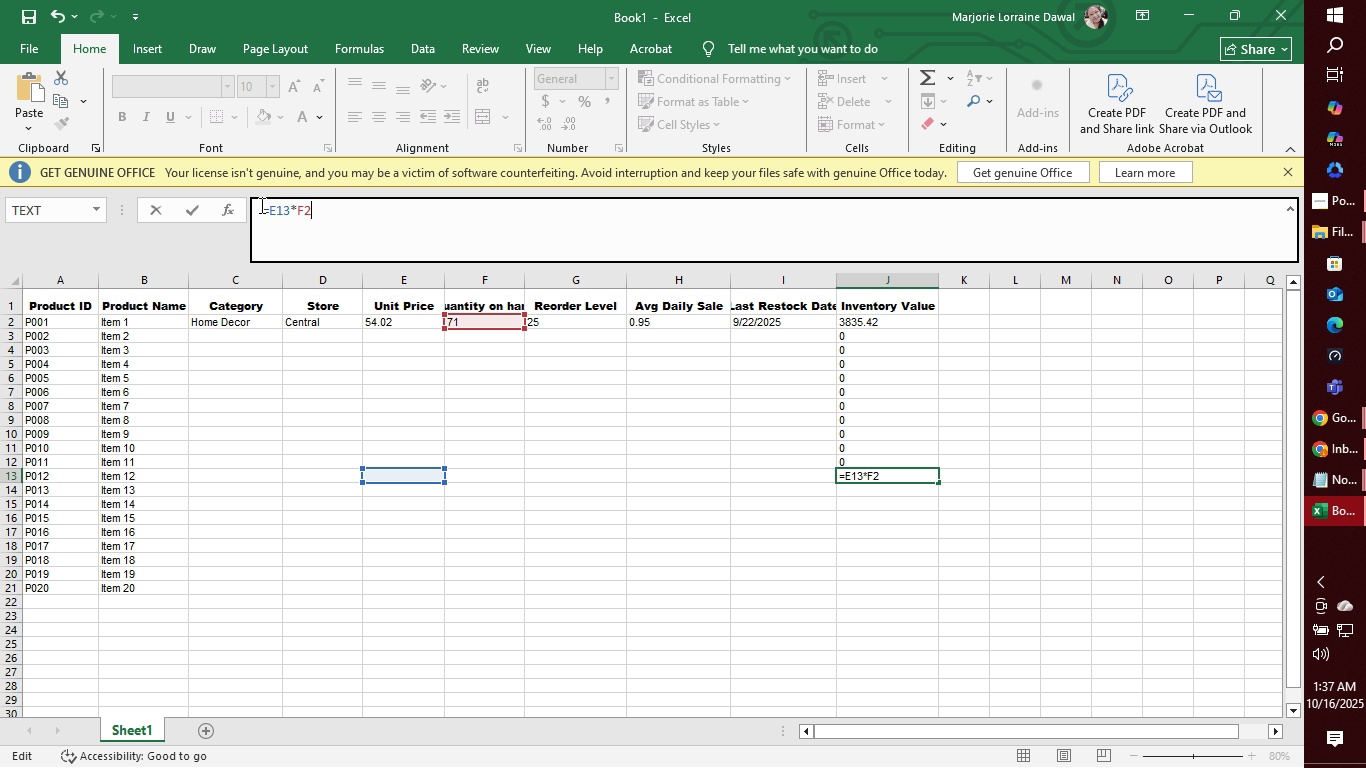 
key(ArrowRight)
 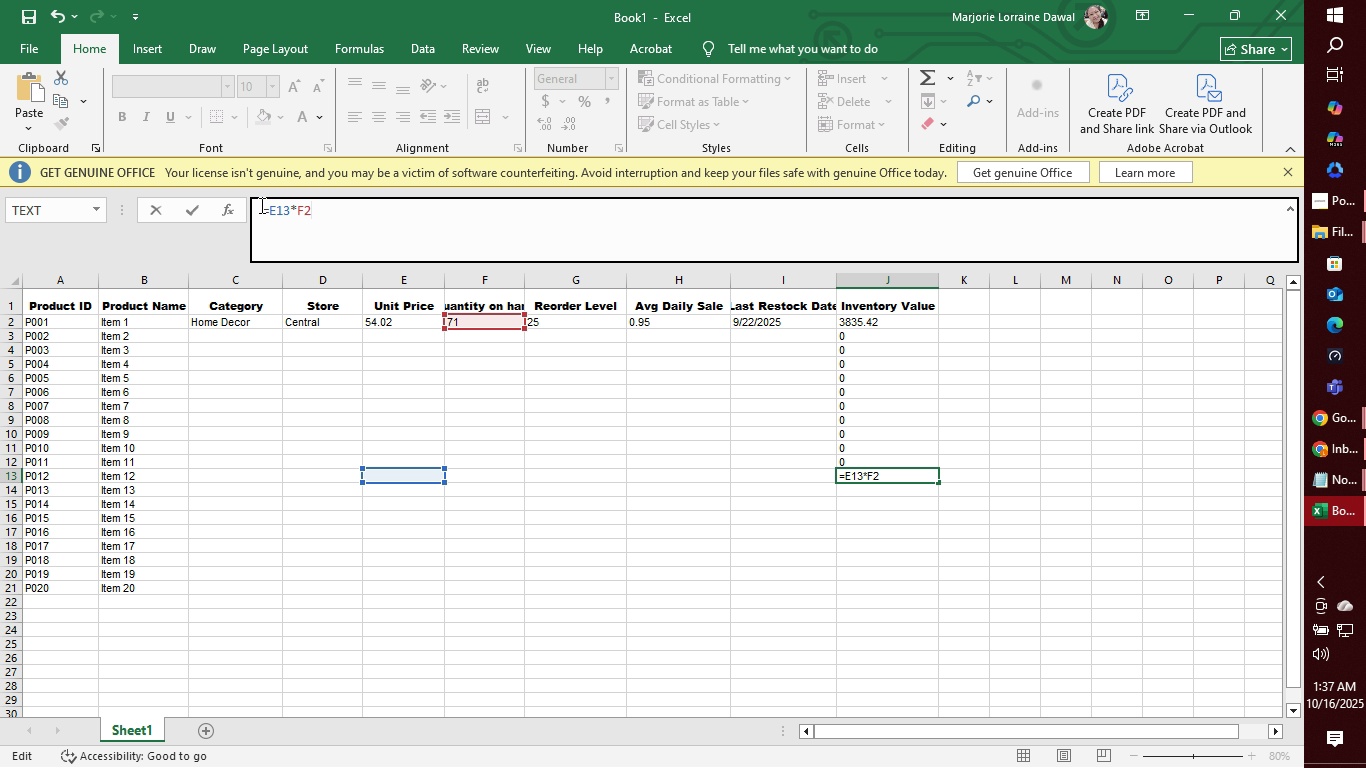 
key(Backspace)
type(13)
 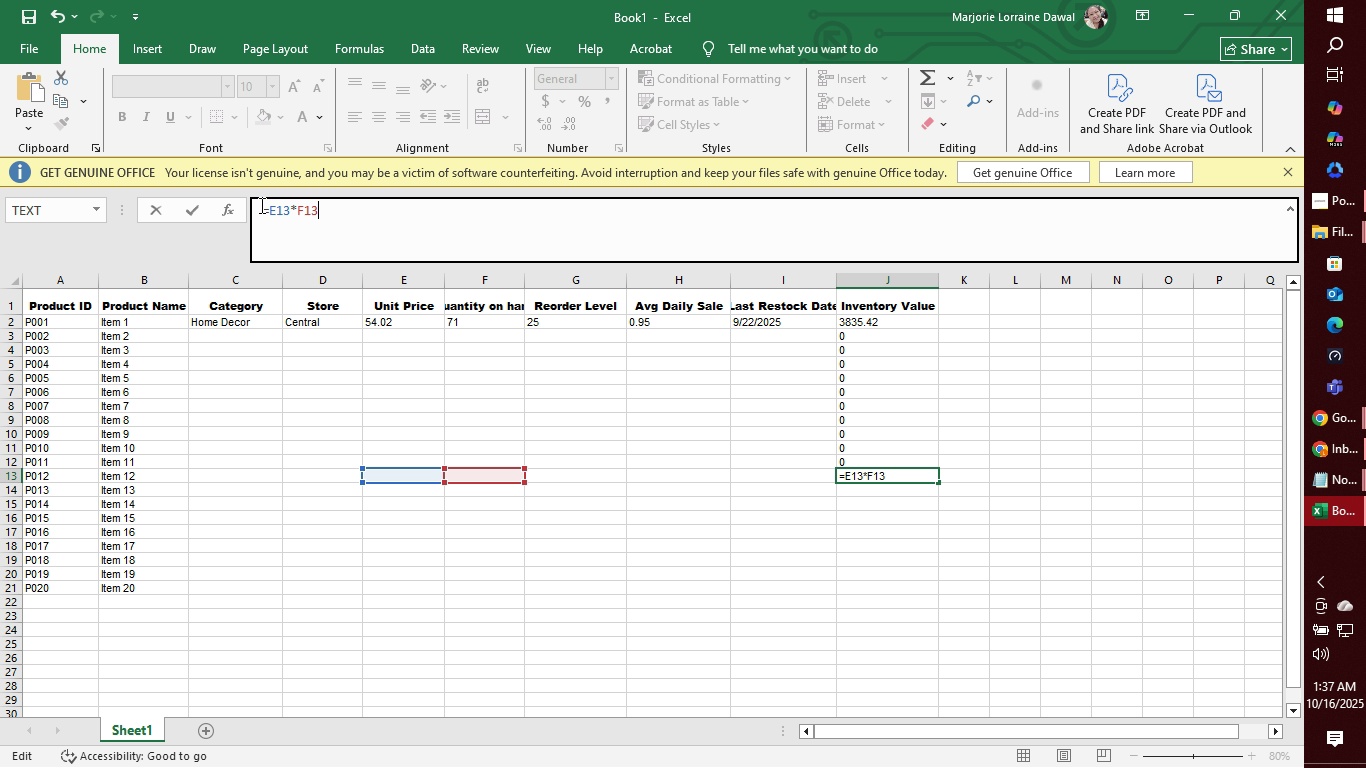 
key(Enter)
 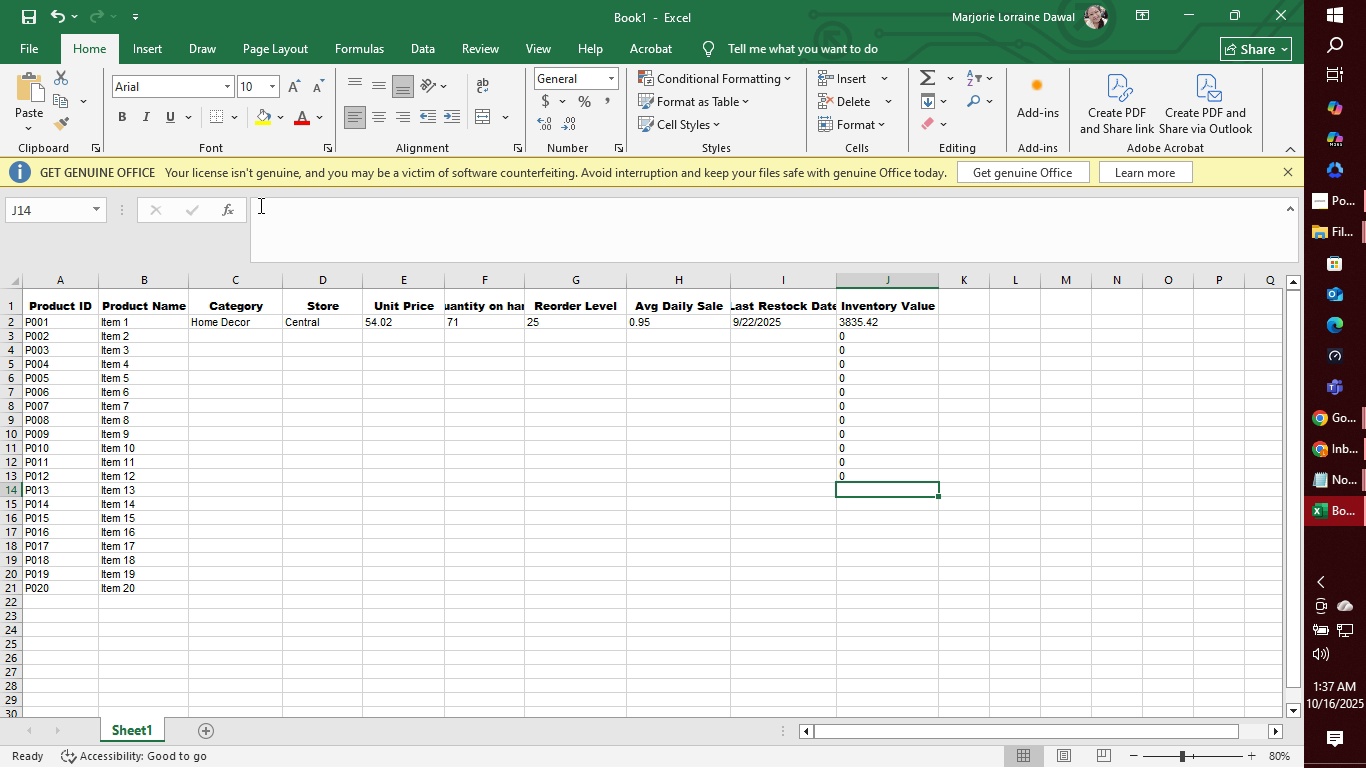 
left_click([259, 205])
 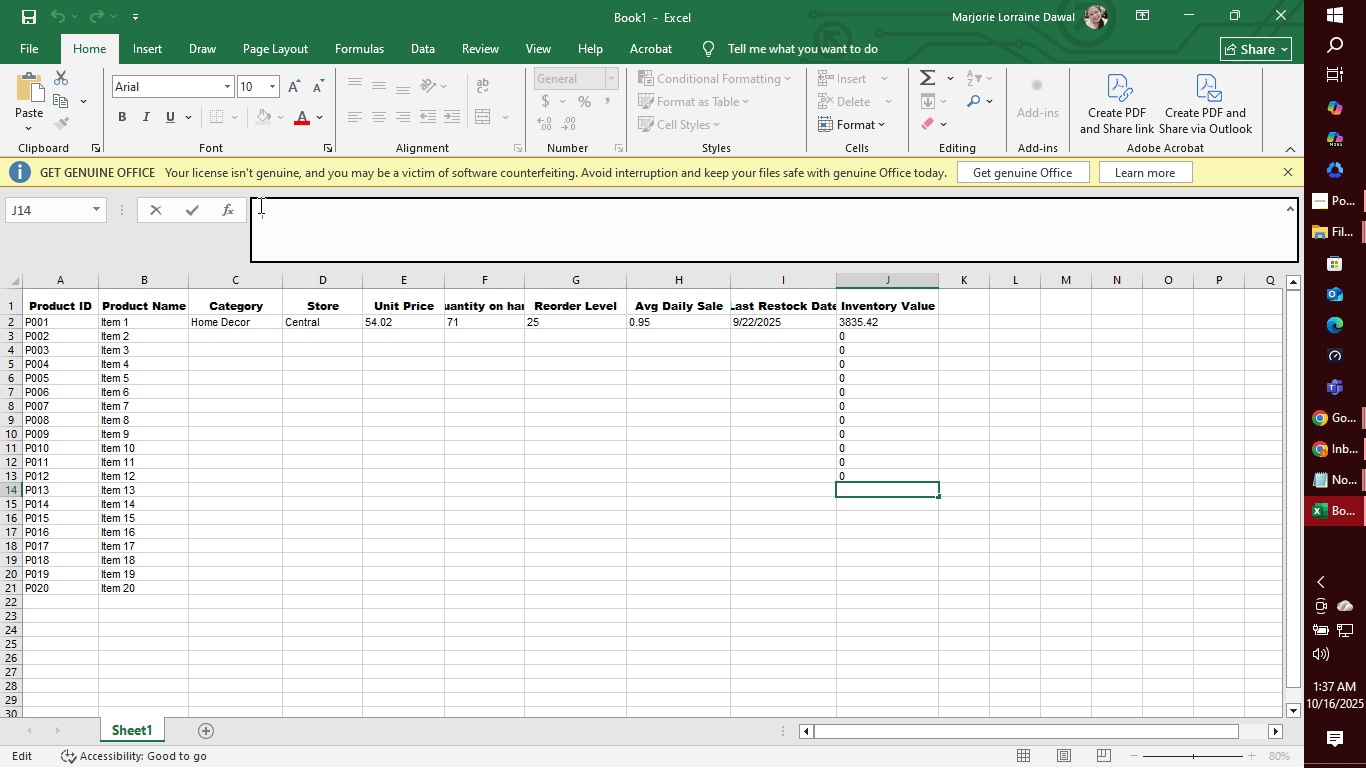 
key(Control+V)
 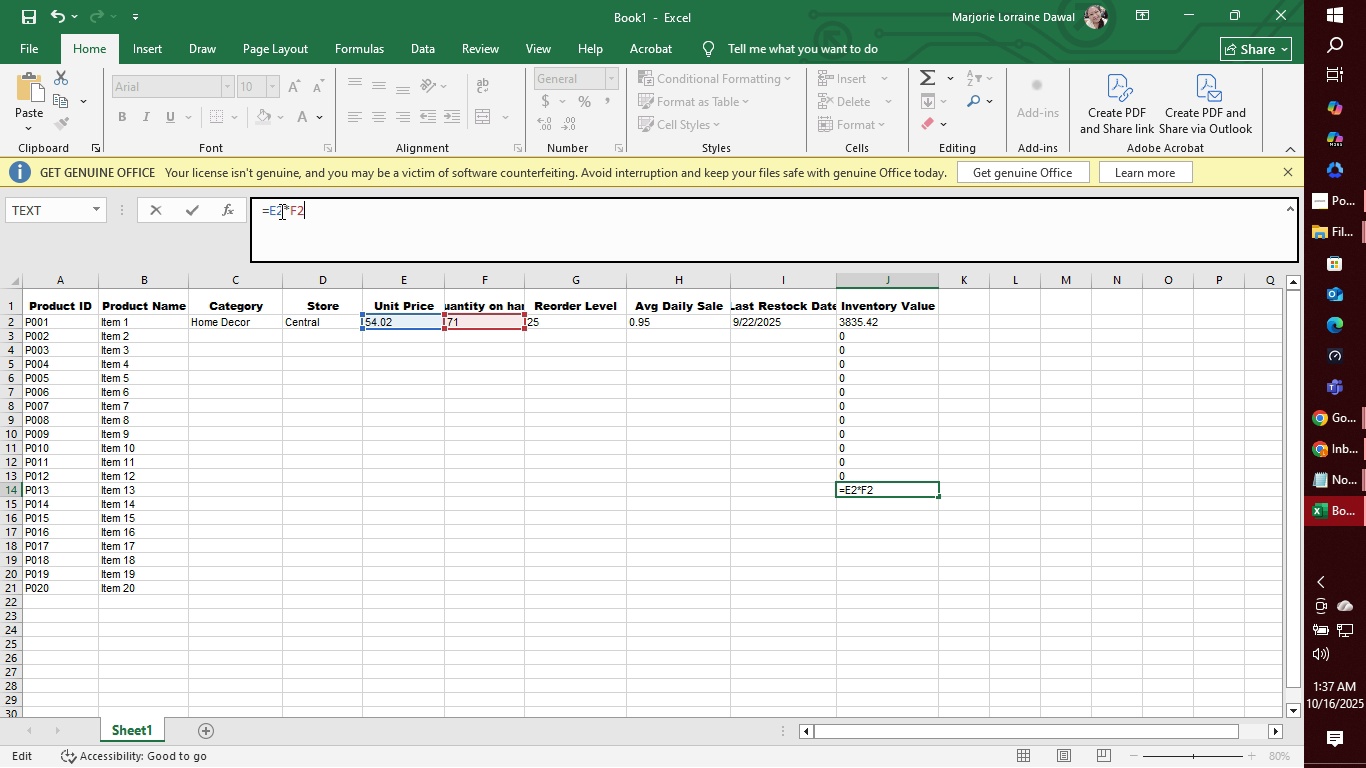 
left_click([283, 211])
 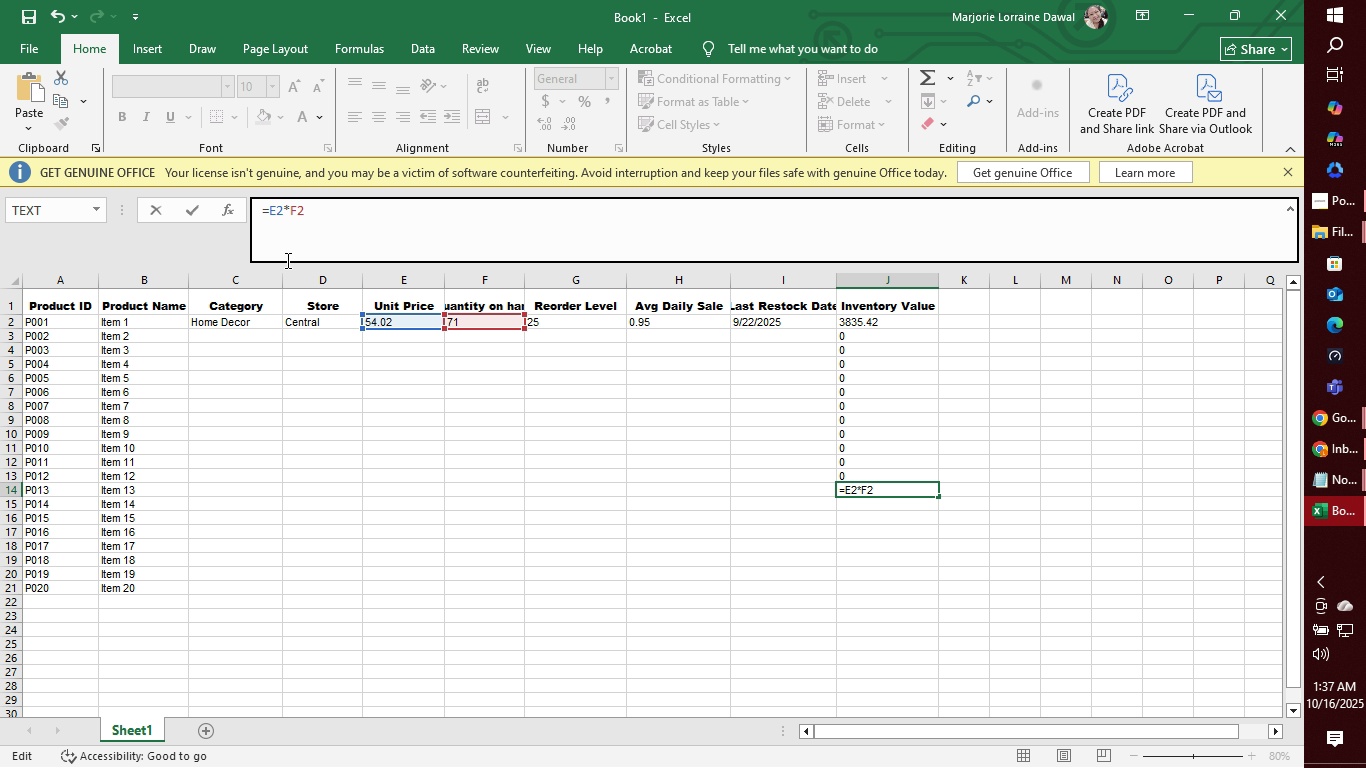 
key(Backspace)
type(14)
 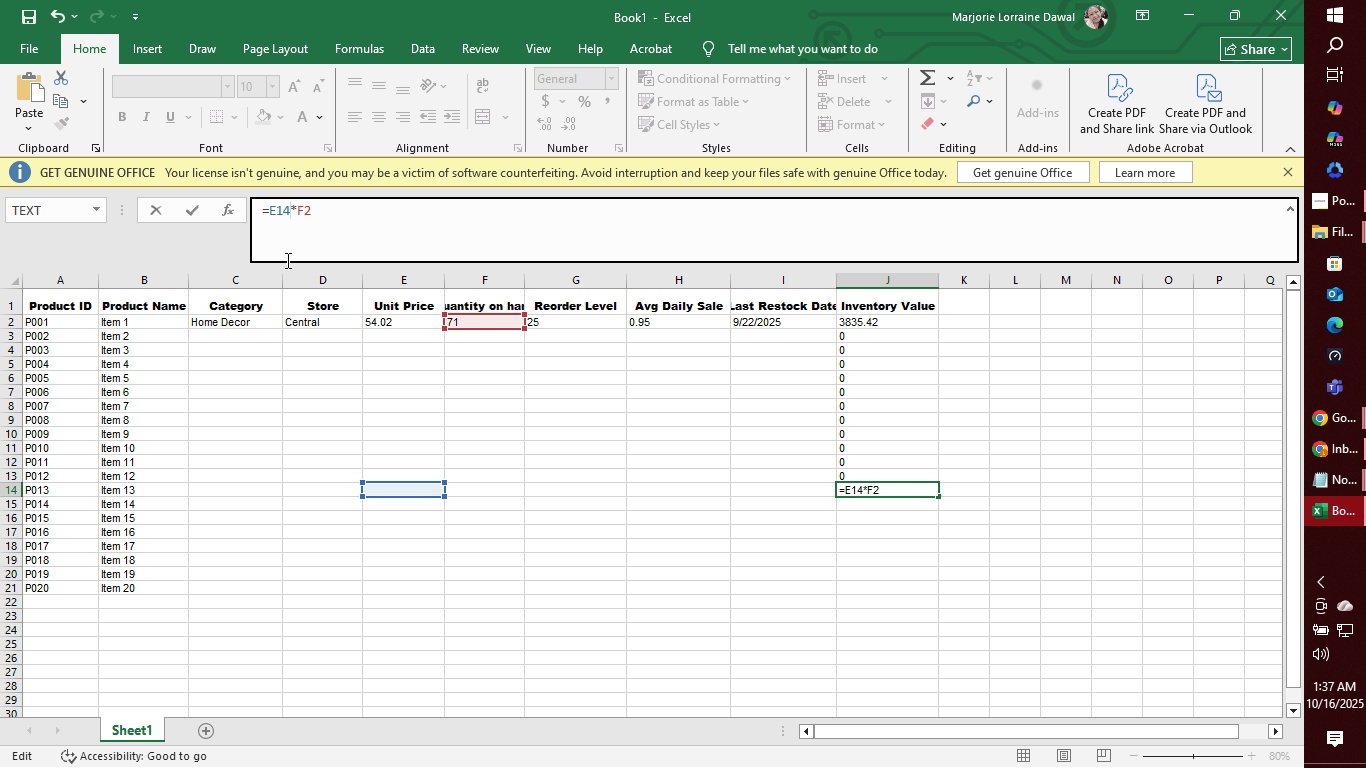 
key(ArrowRight)
 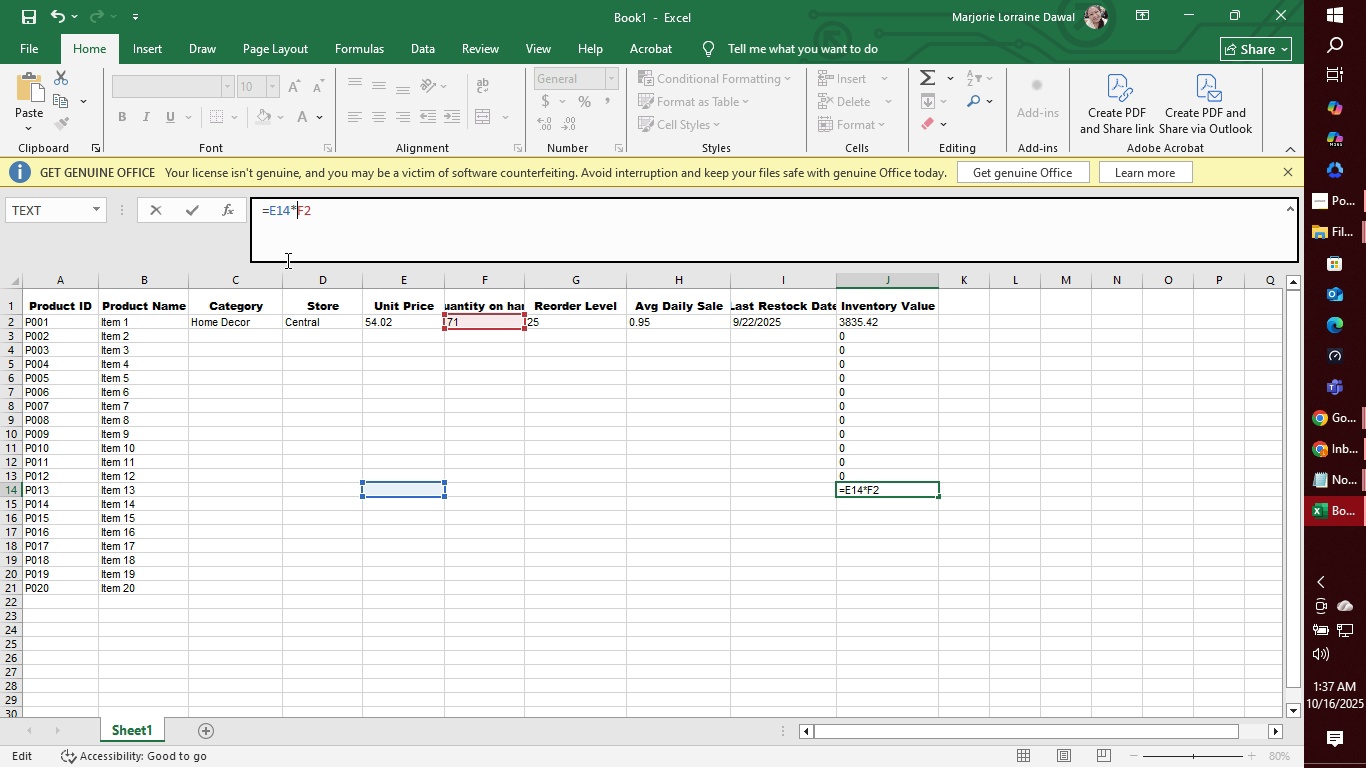 
key(ArrowRight)
 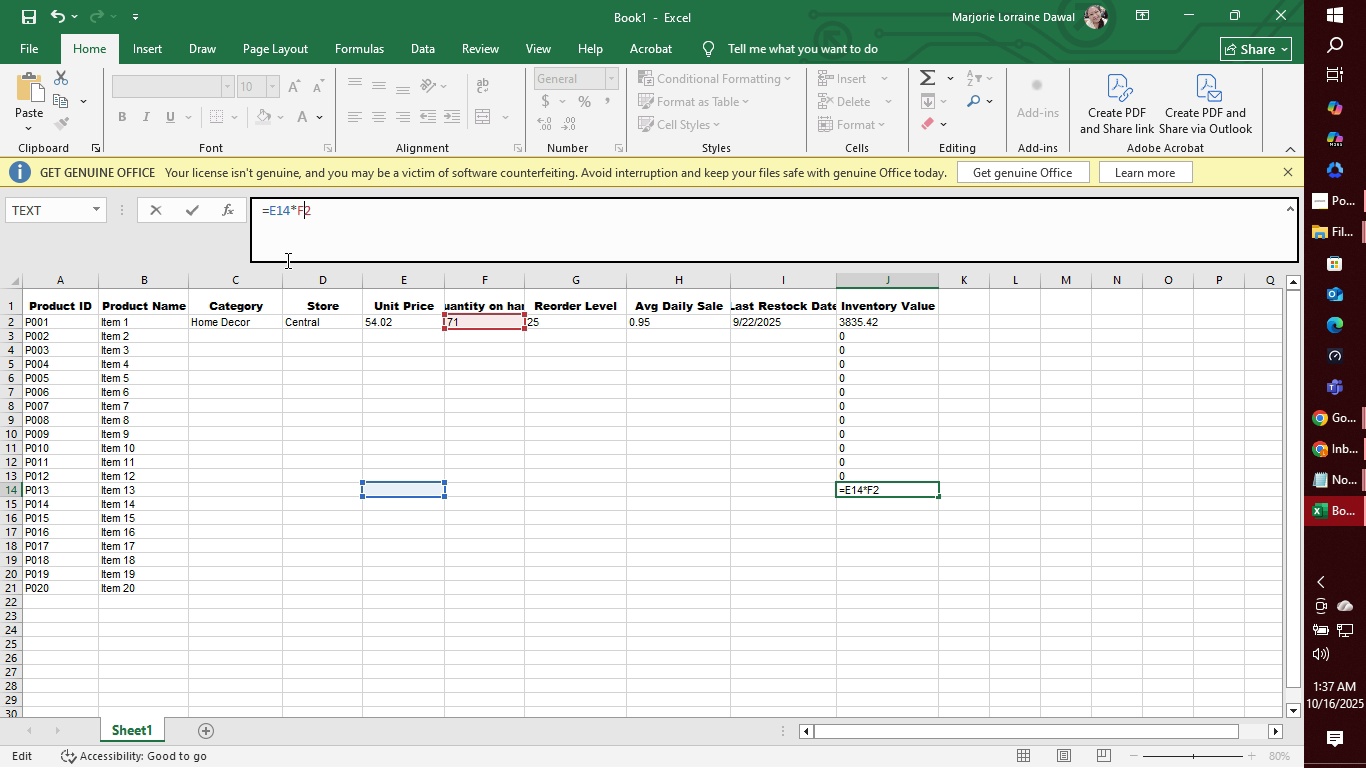 
key(ArrowRight)
 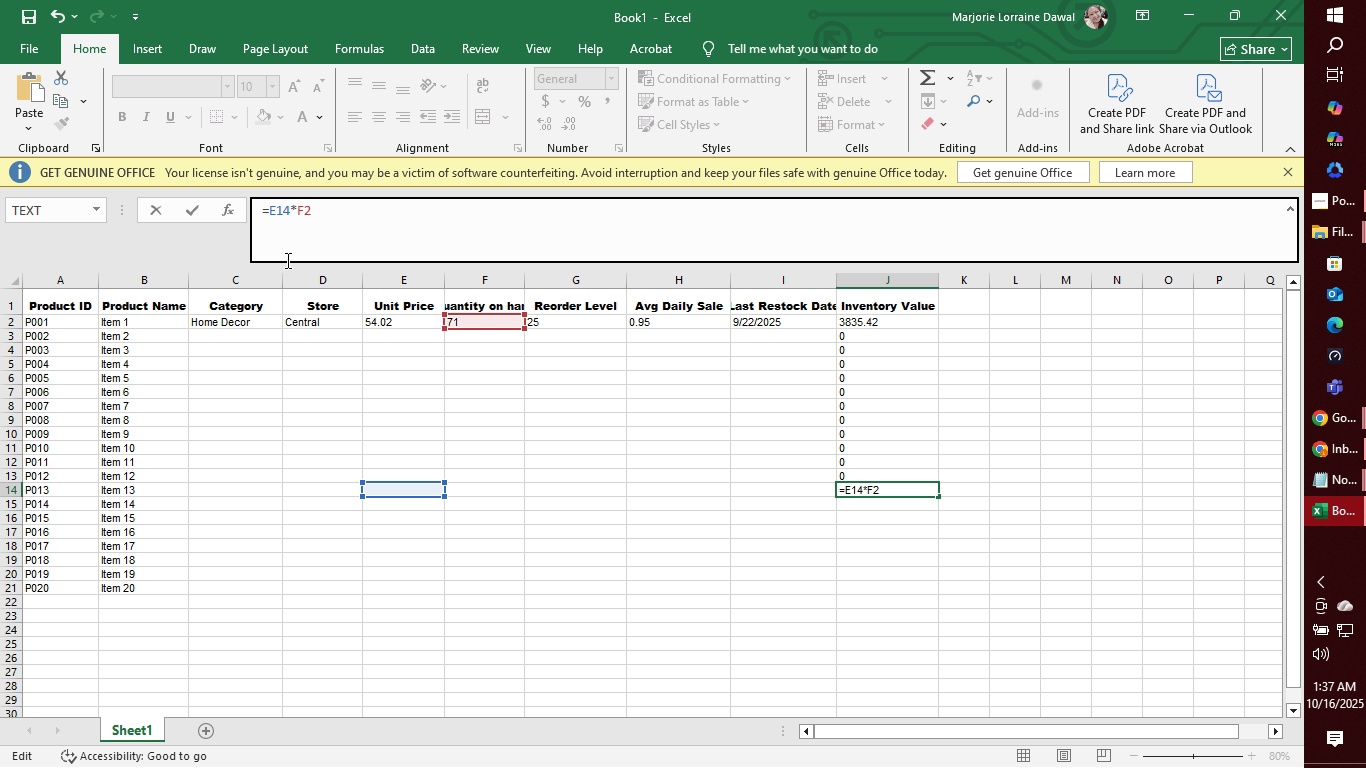 
key(Backspace)
type(14)
 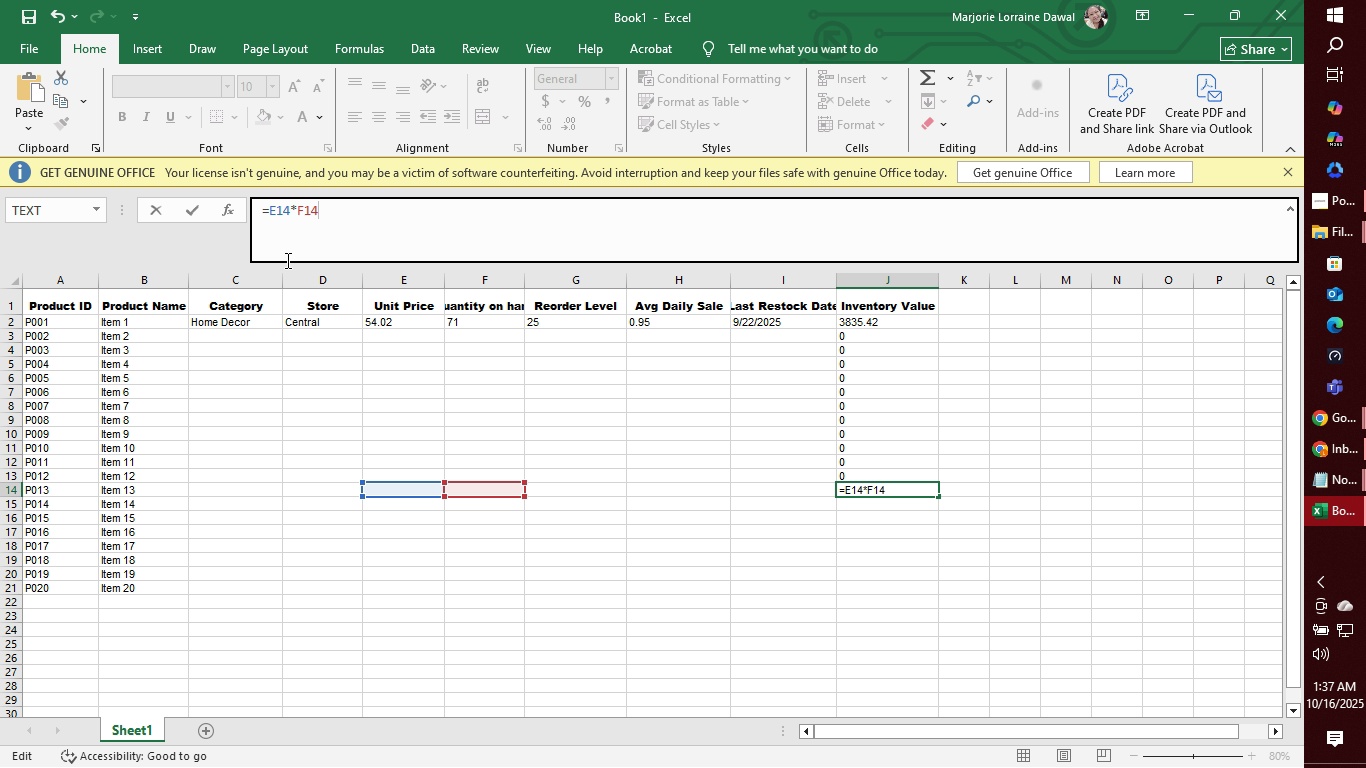 
key(Enter)
 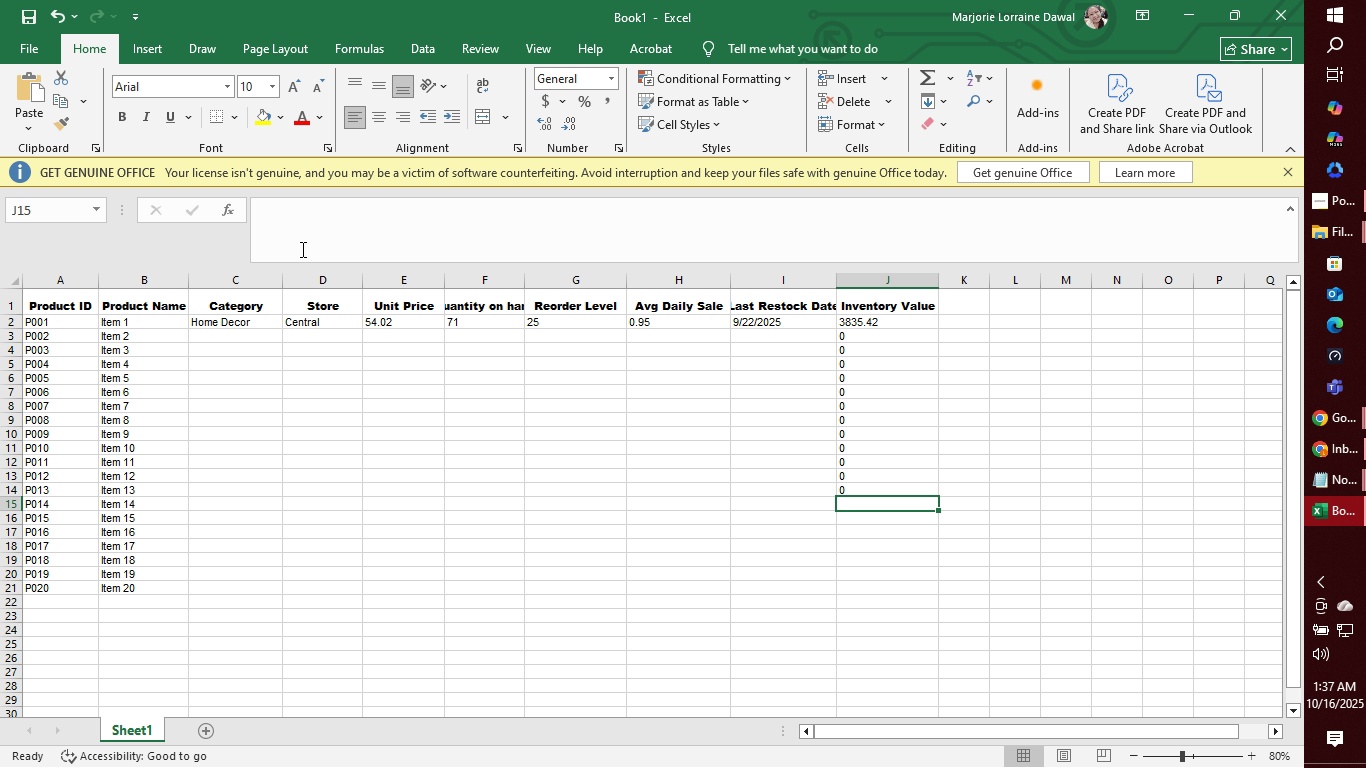 
key(Control+V)
 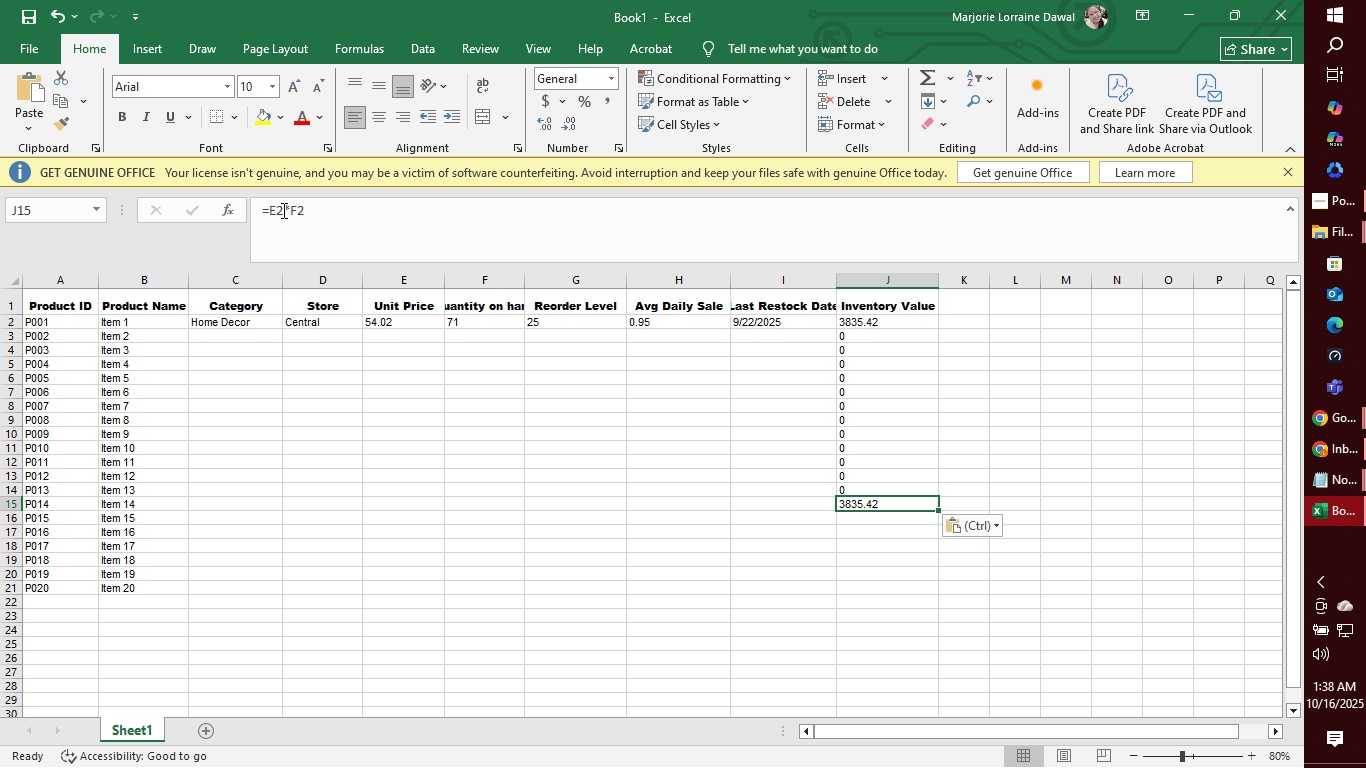 
left_click([281, 210])
 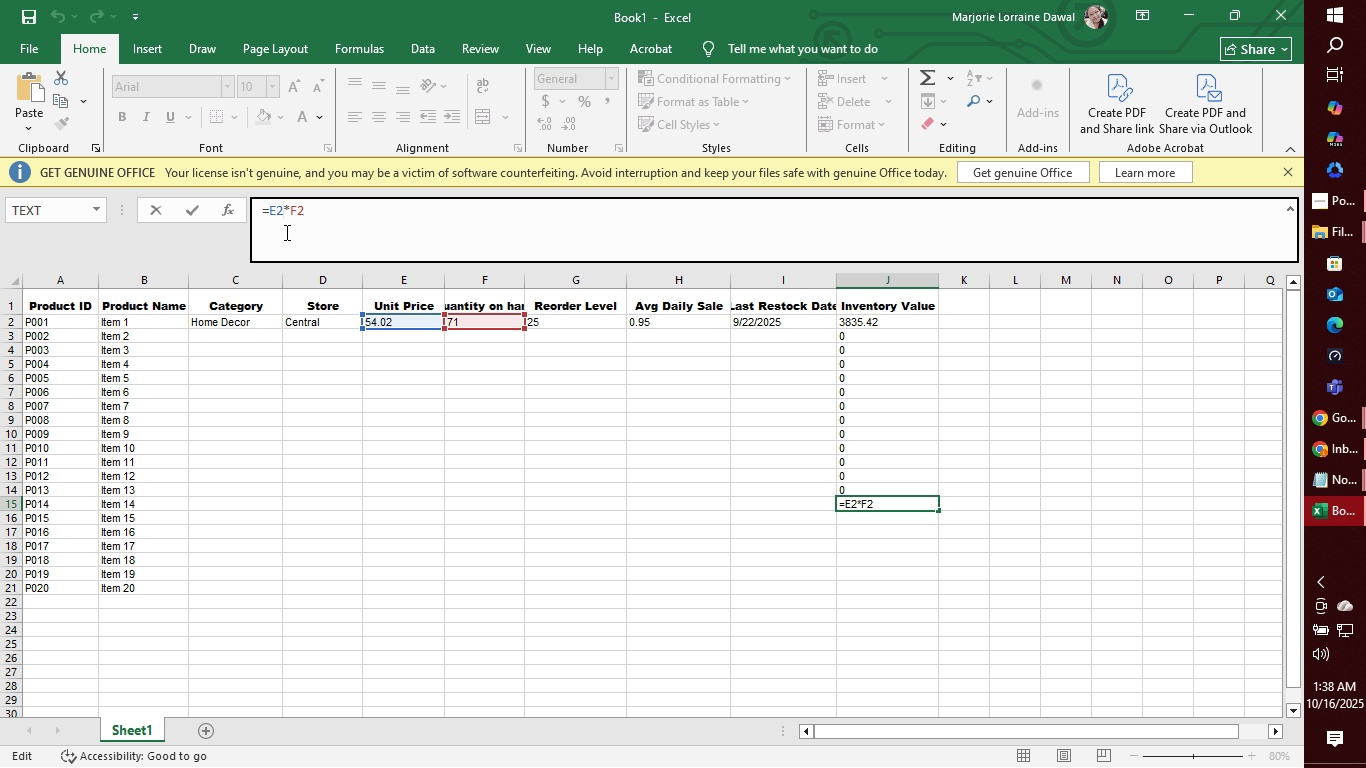 
wait(5.27)
 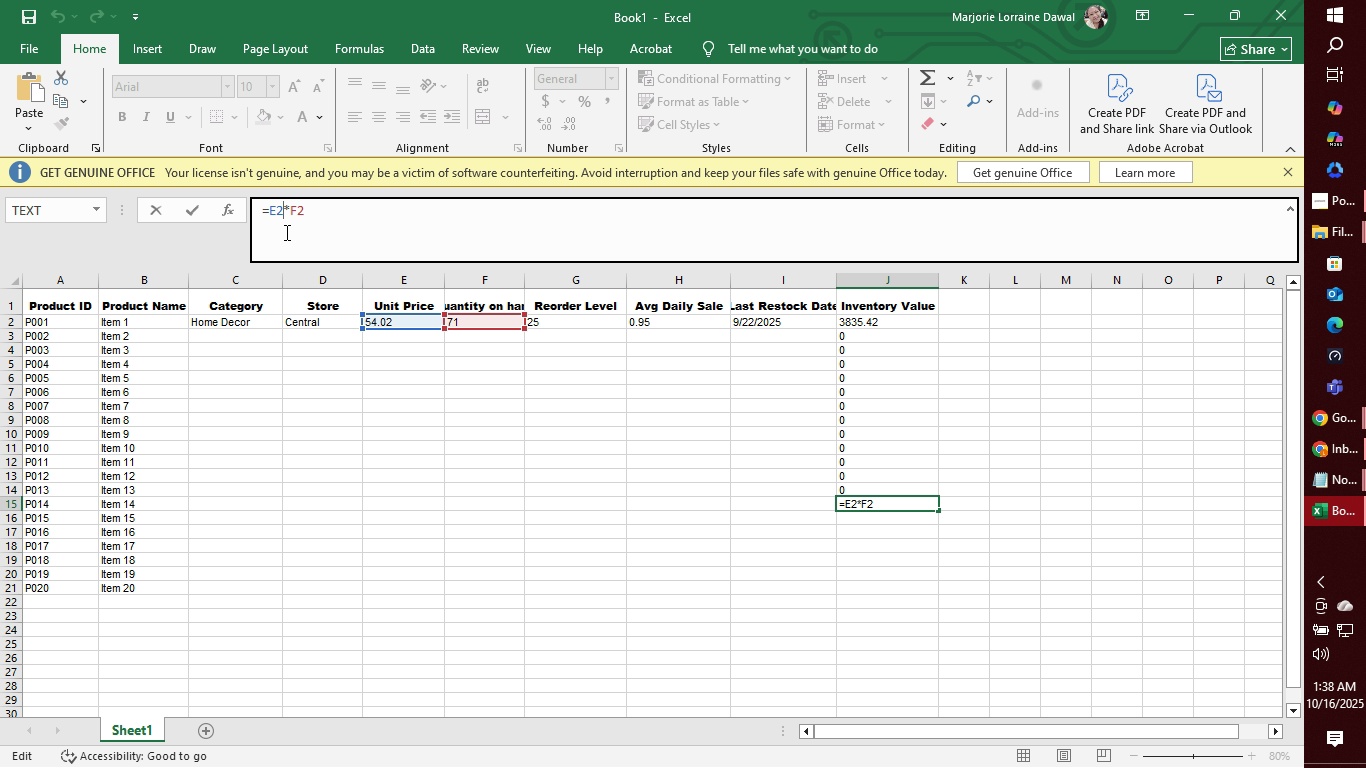 
key(Backspace)
type(14)
 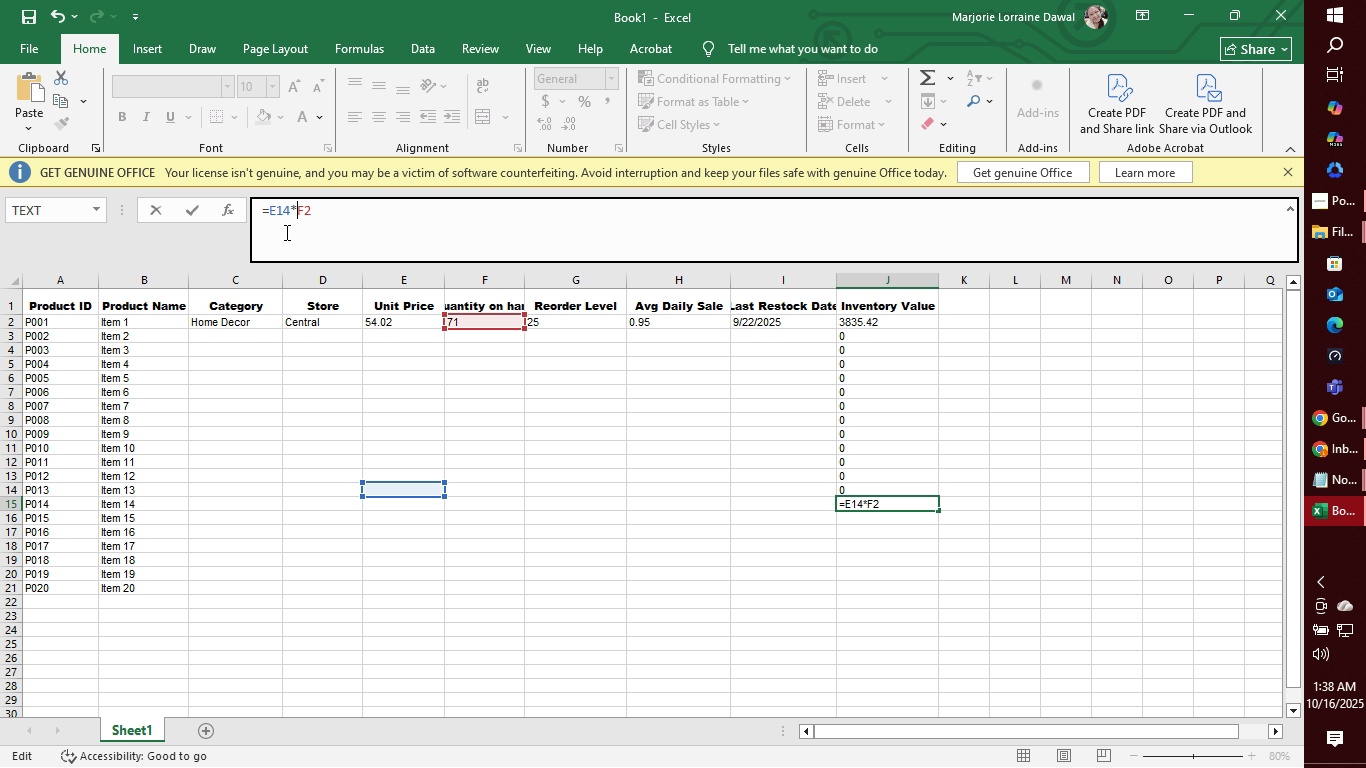 
key(ArrowRight)
 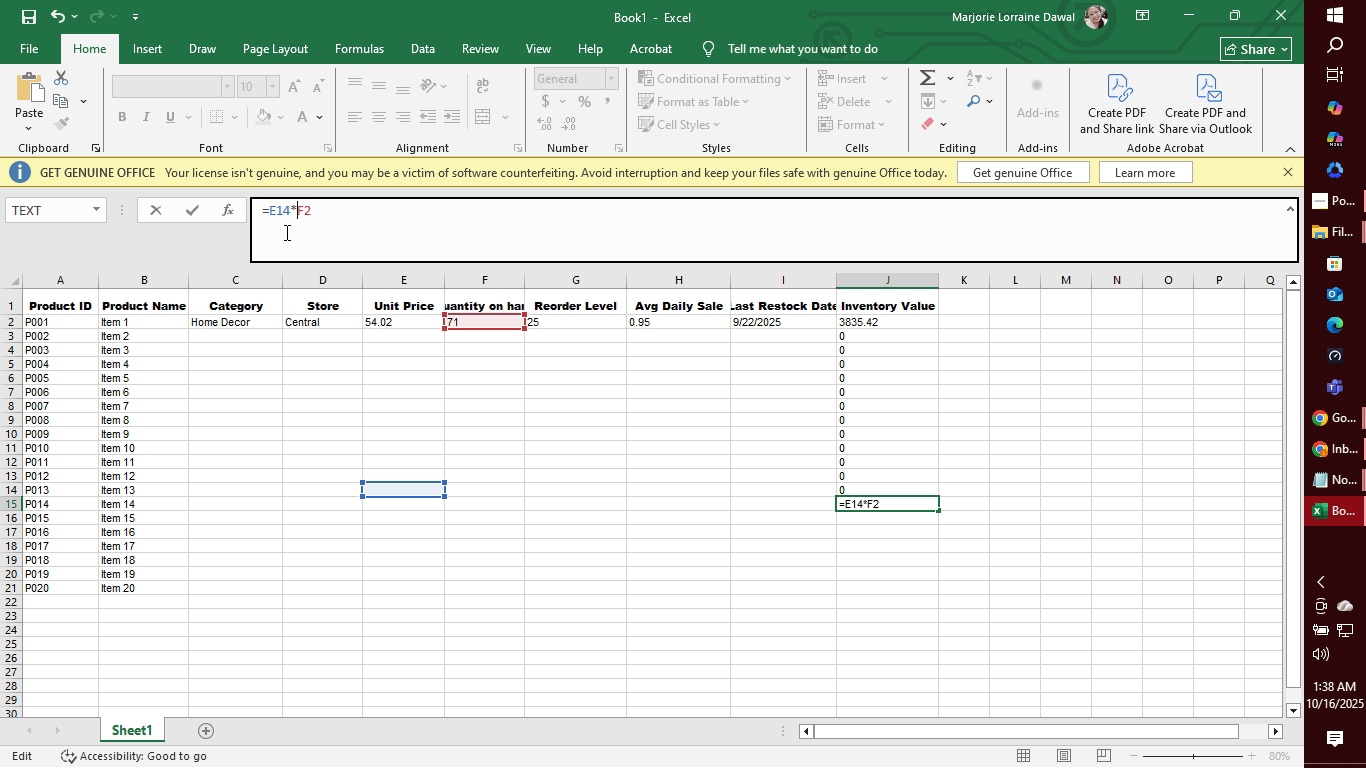 
key(ArrowRight)
 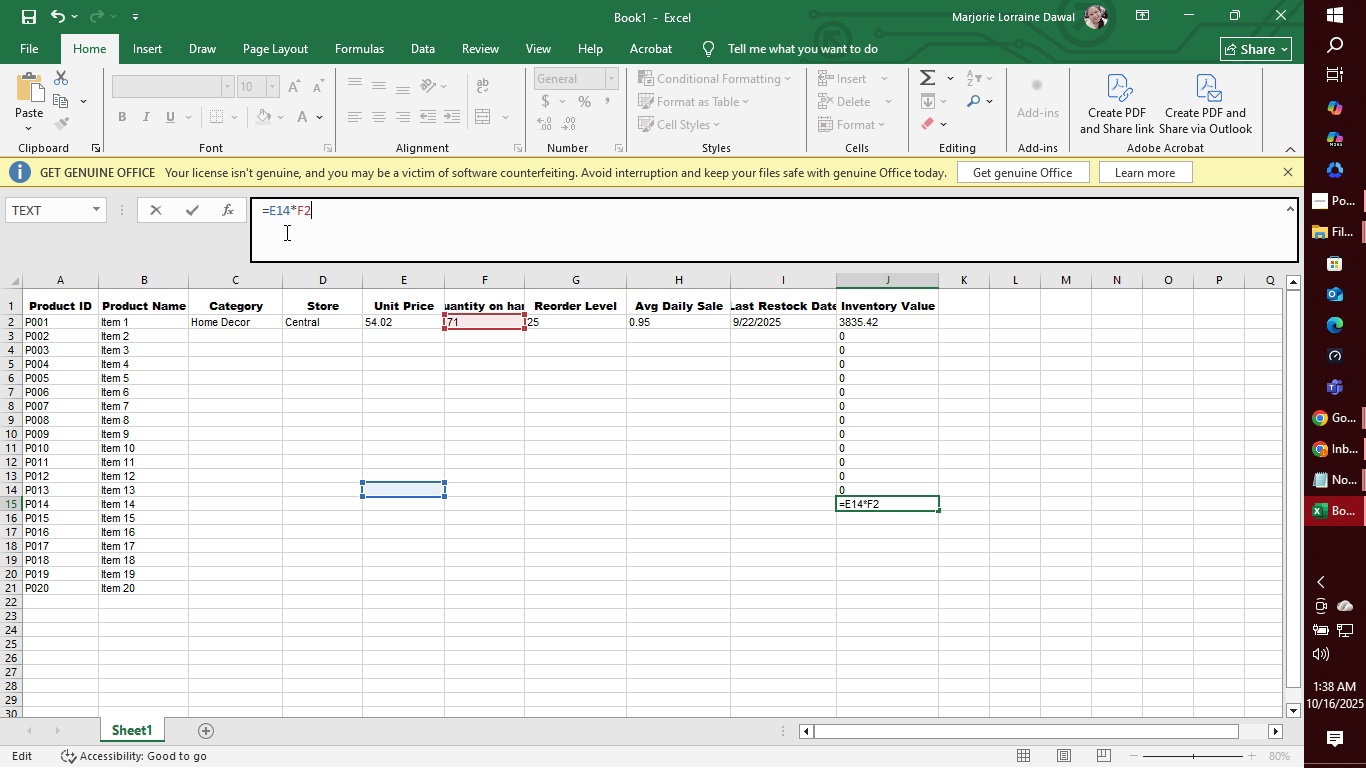 
key(ArrowRight)
 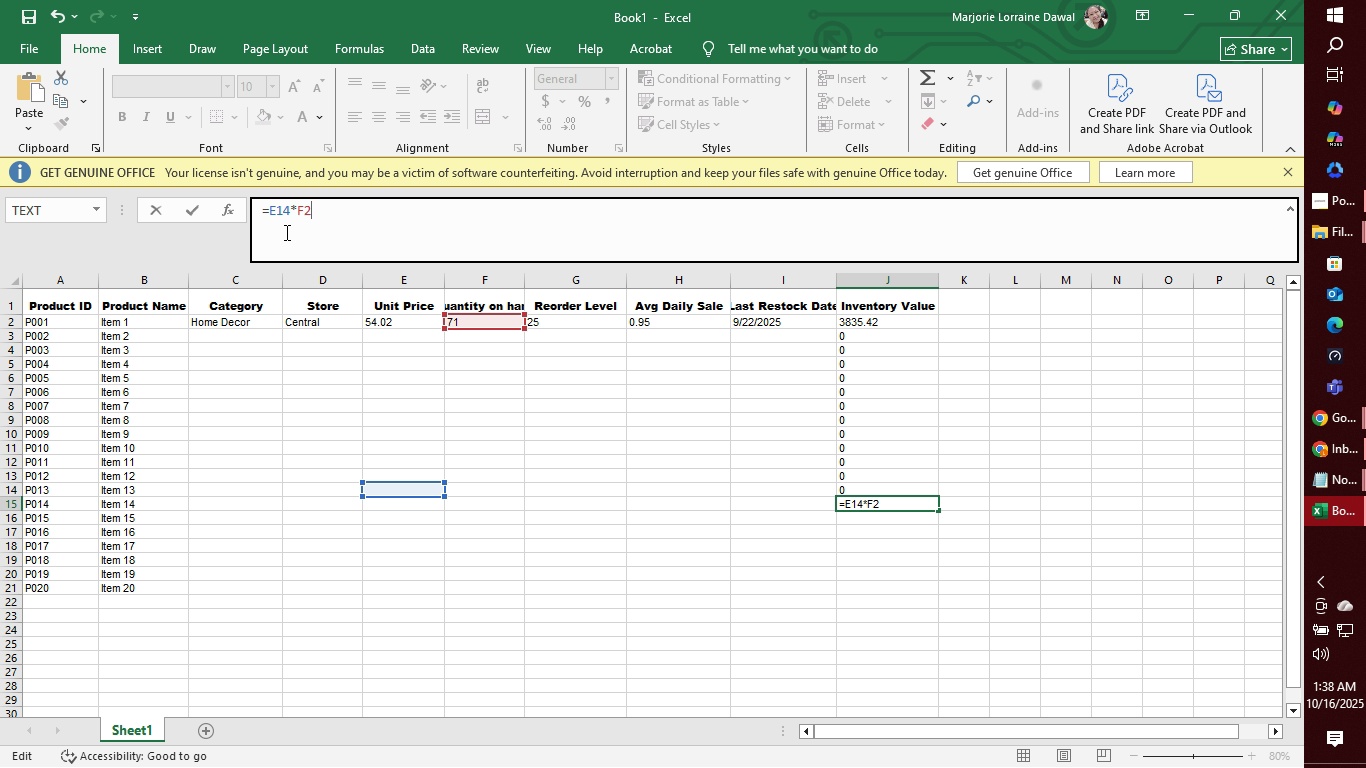 
key(ArrowRight)
 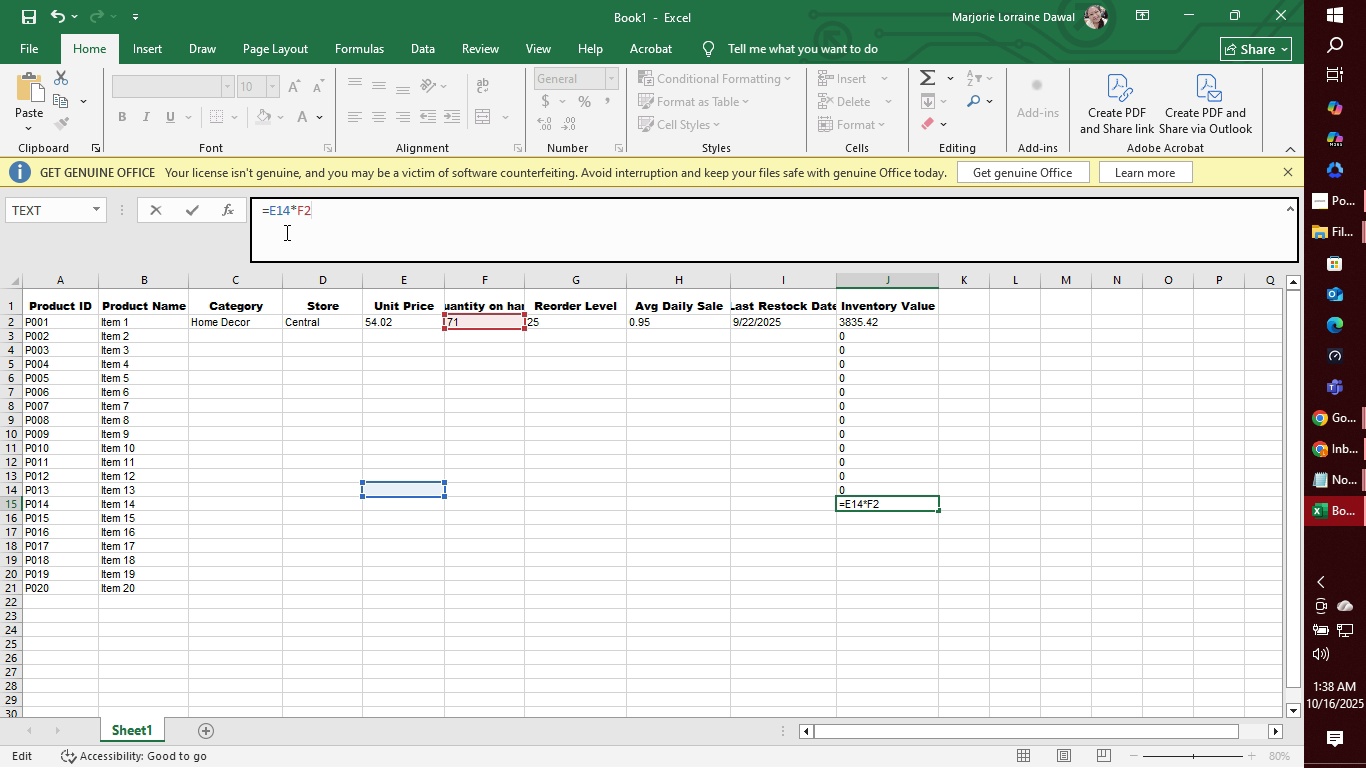 
key(Backspace)
type(14)
 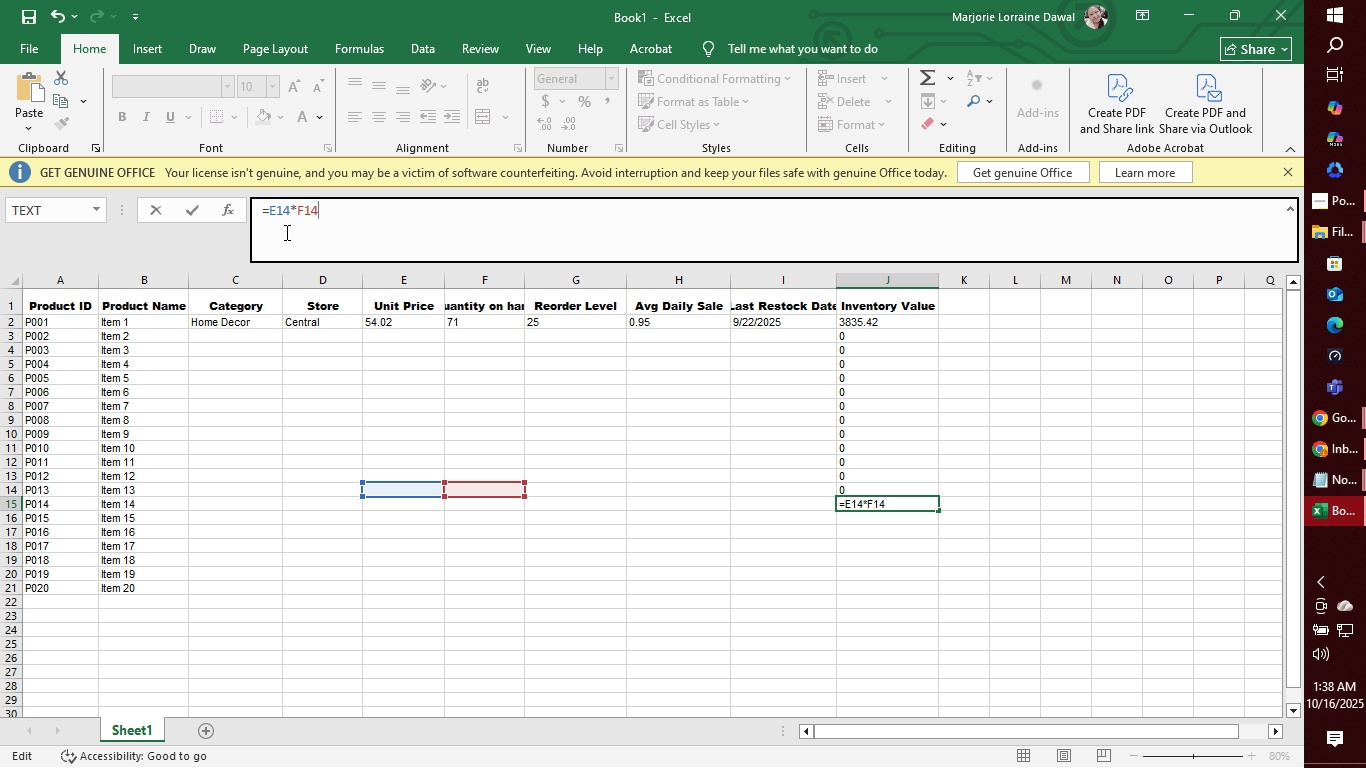 
key(Enter)
 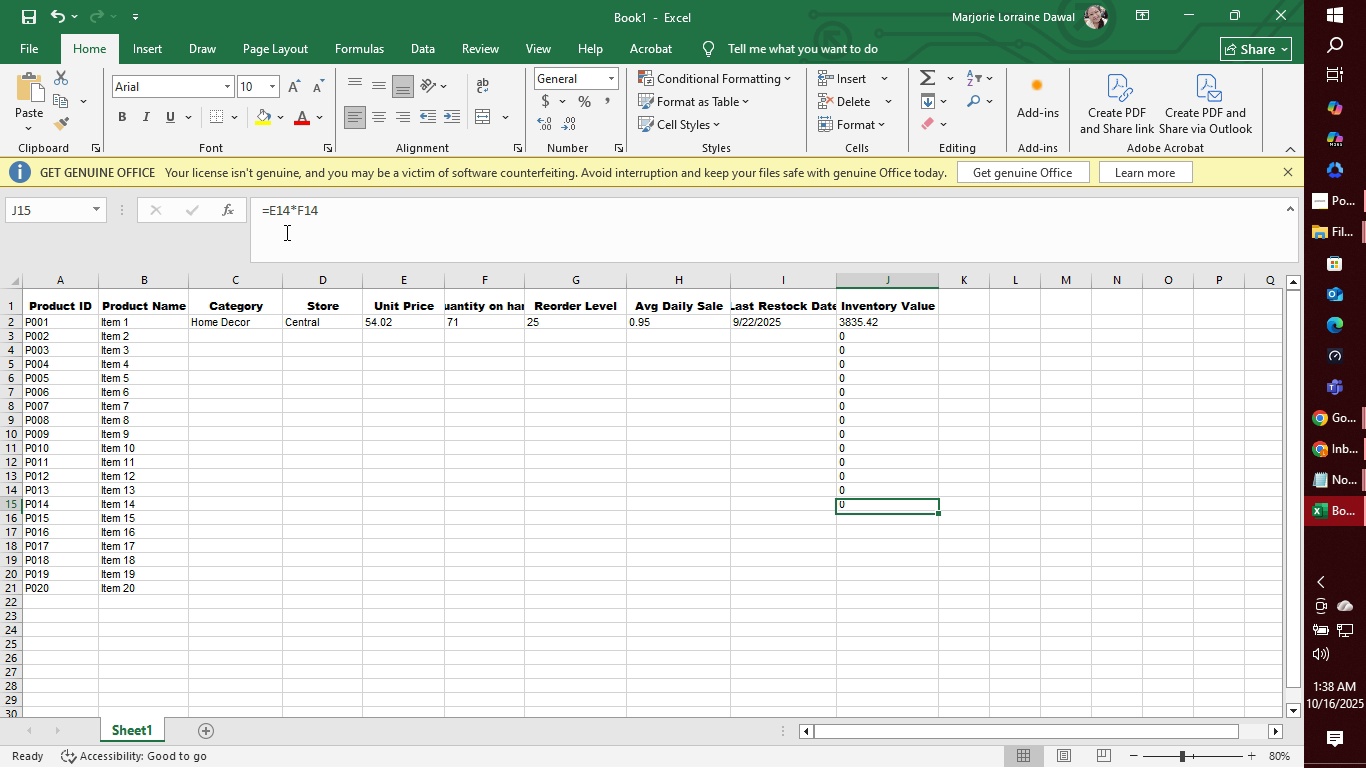 
key(ArrowUp)
 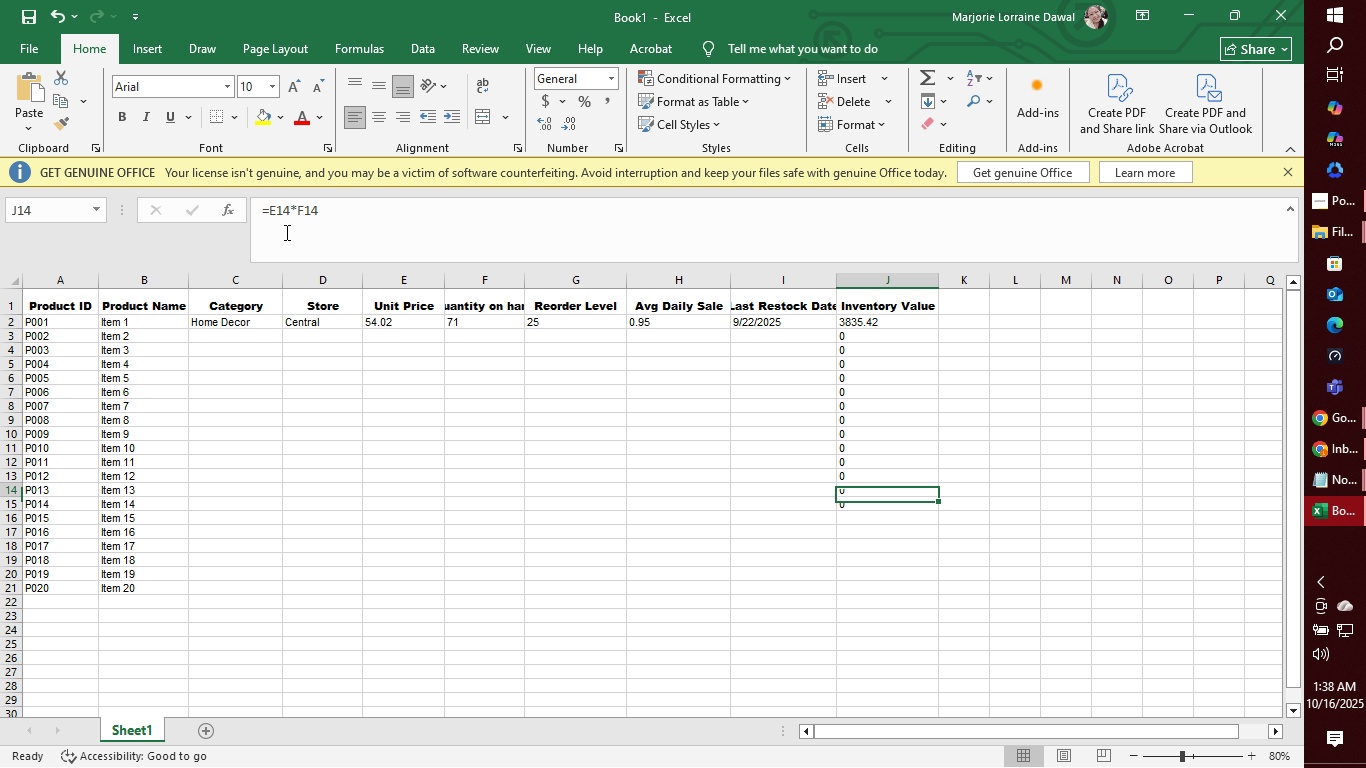 
key(ArrowUp)
 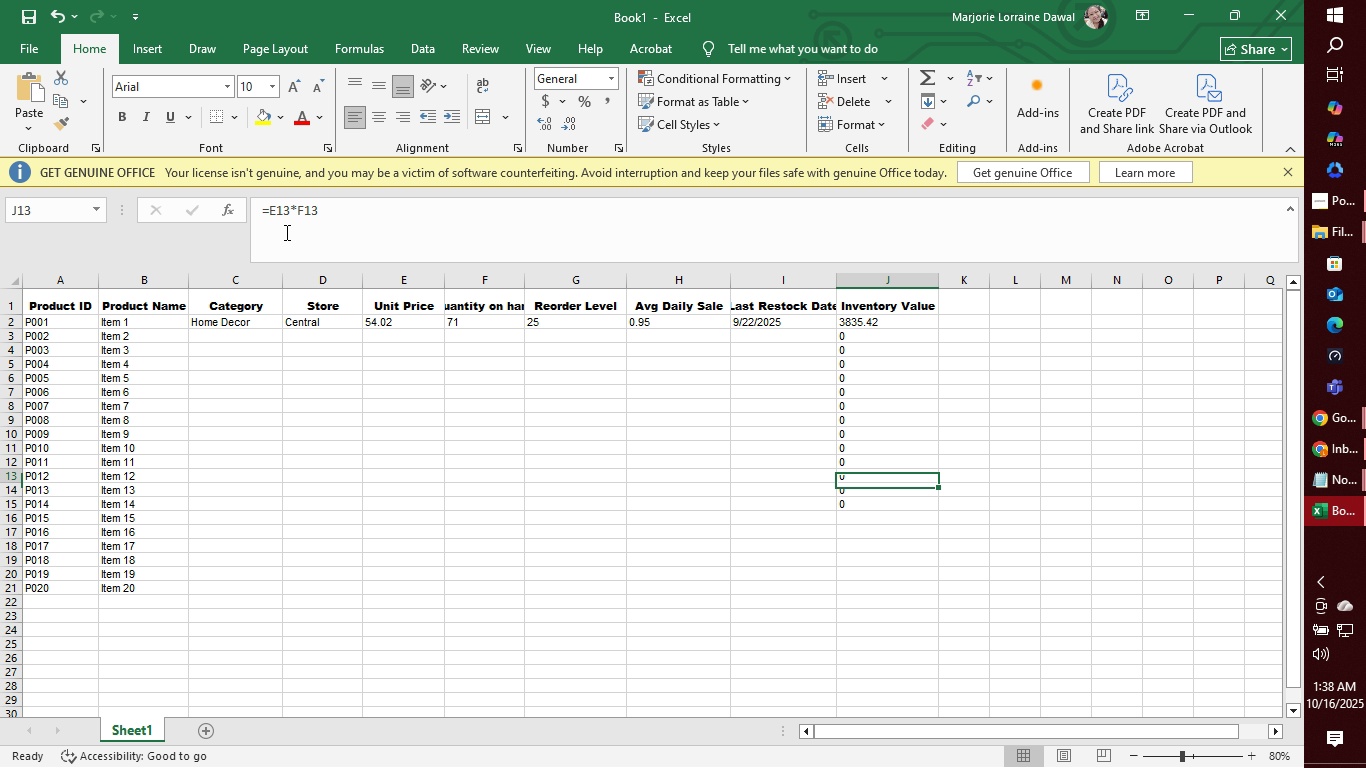 
key(ArrowUp)
 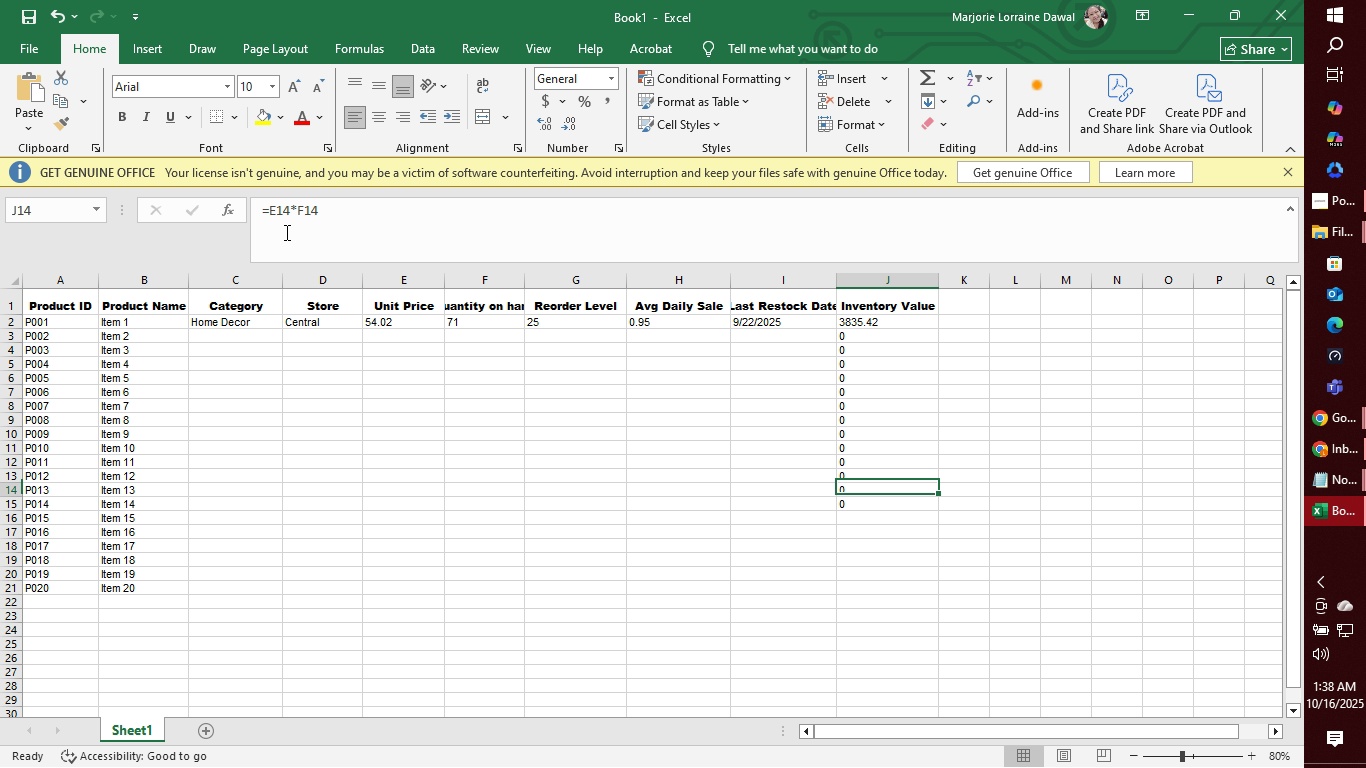 
key(ArrowDown)
 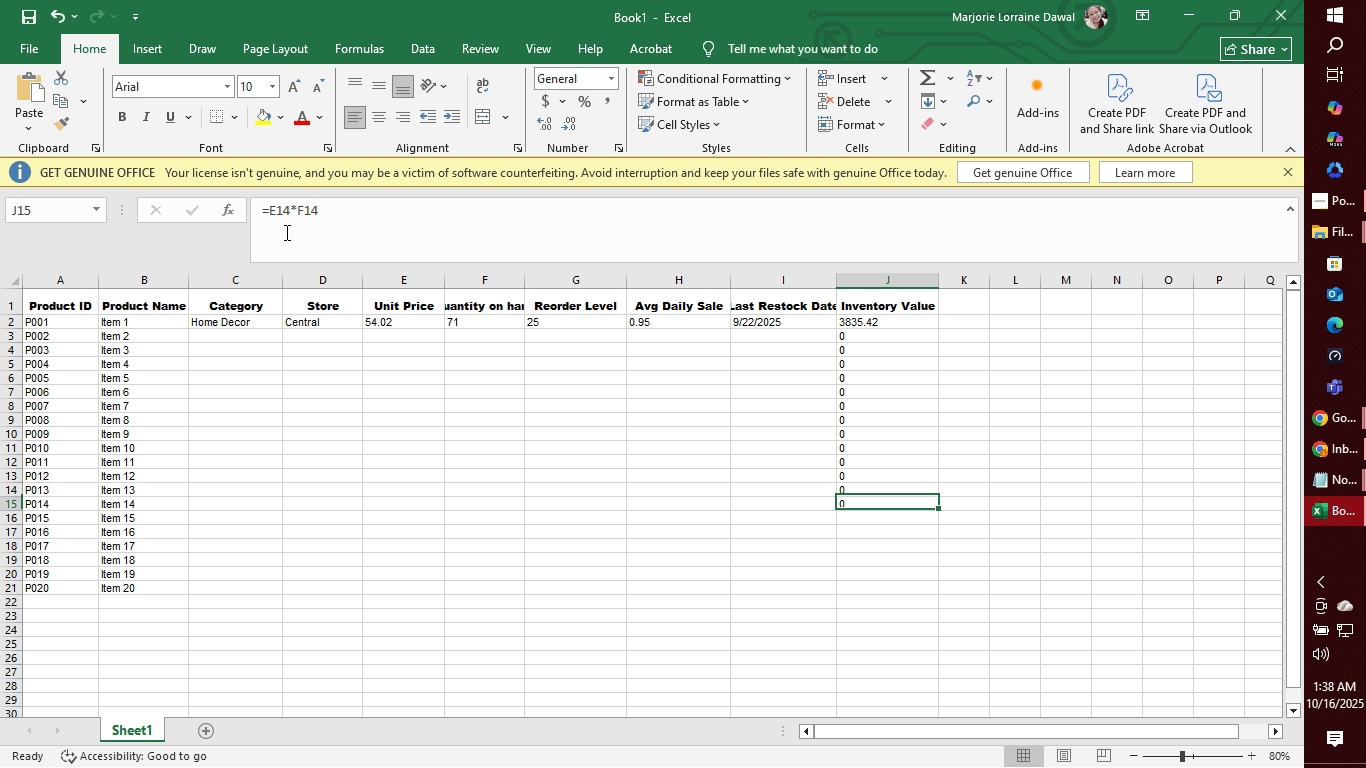 
key(ArrowDown)
 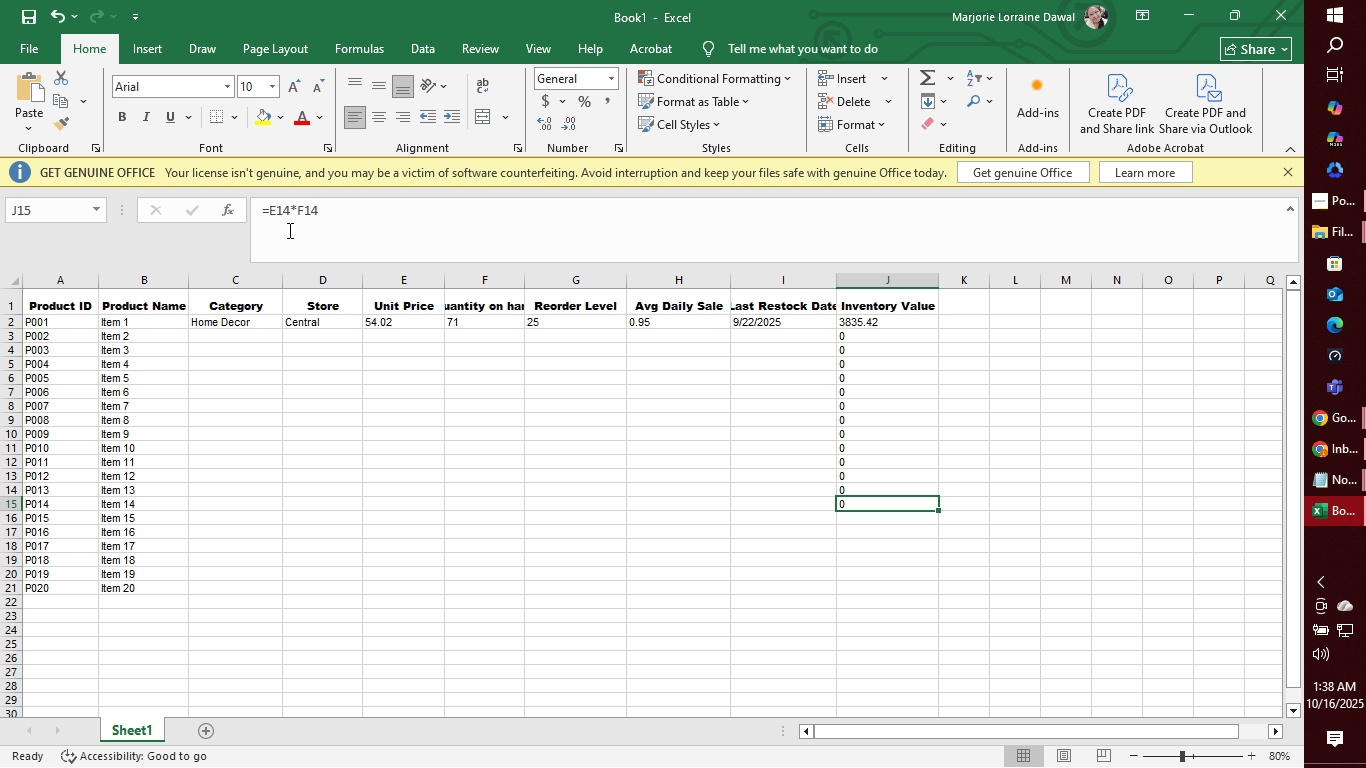 
left_click([287, 208])
 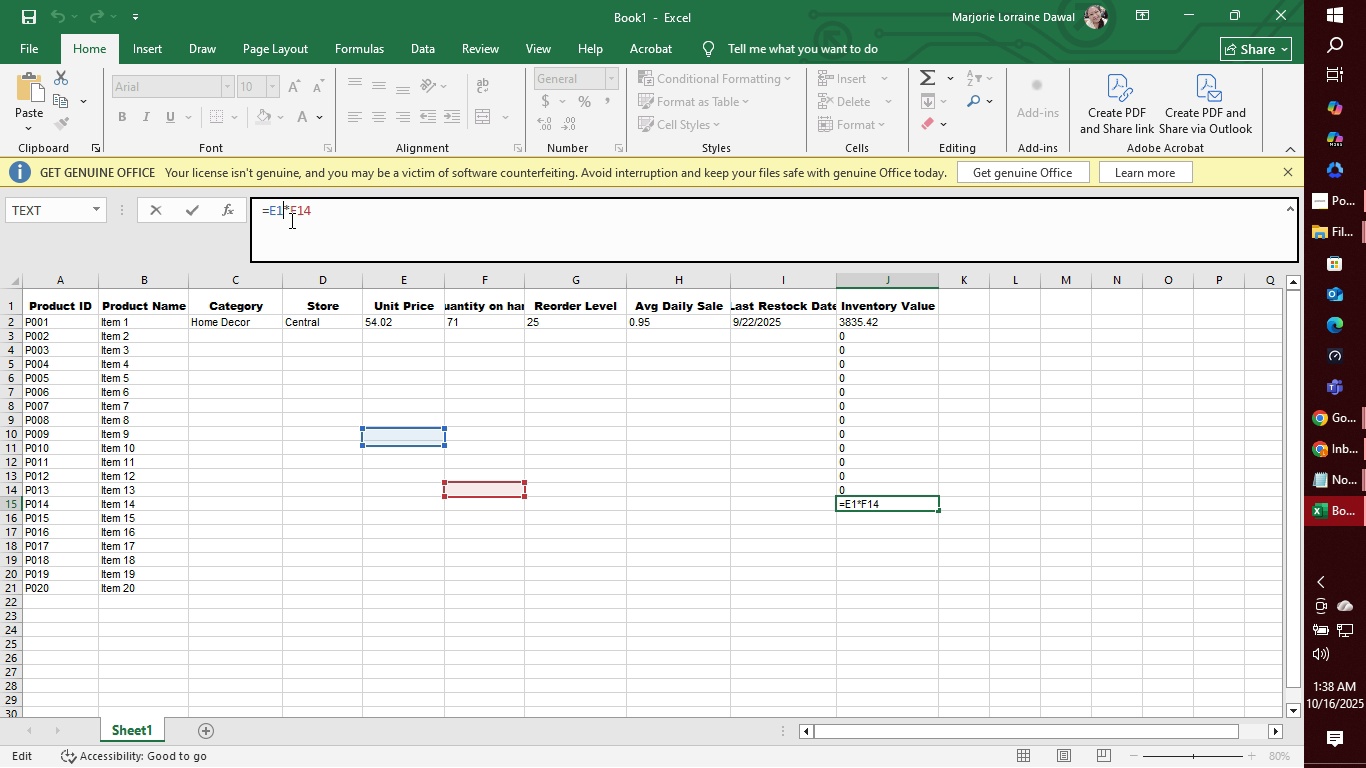 
key(Backspace)
 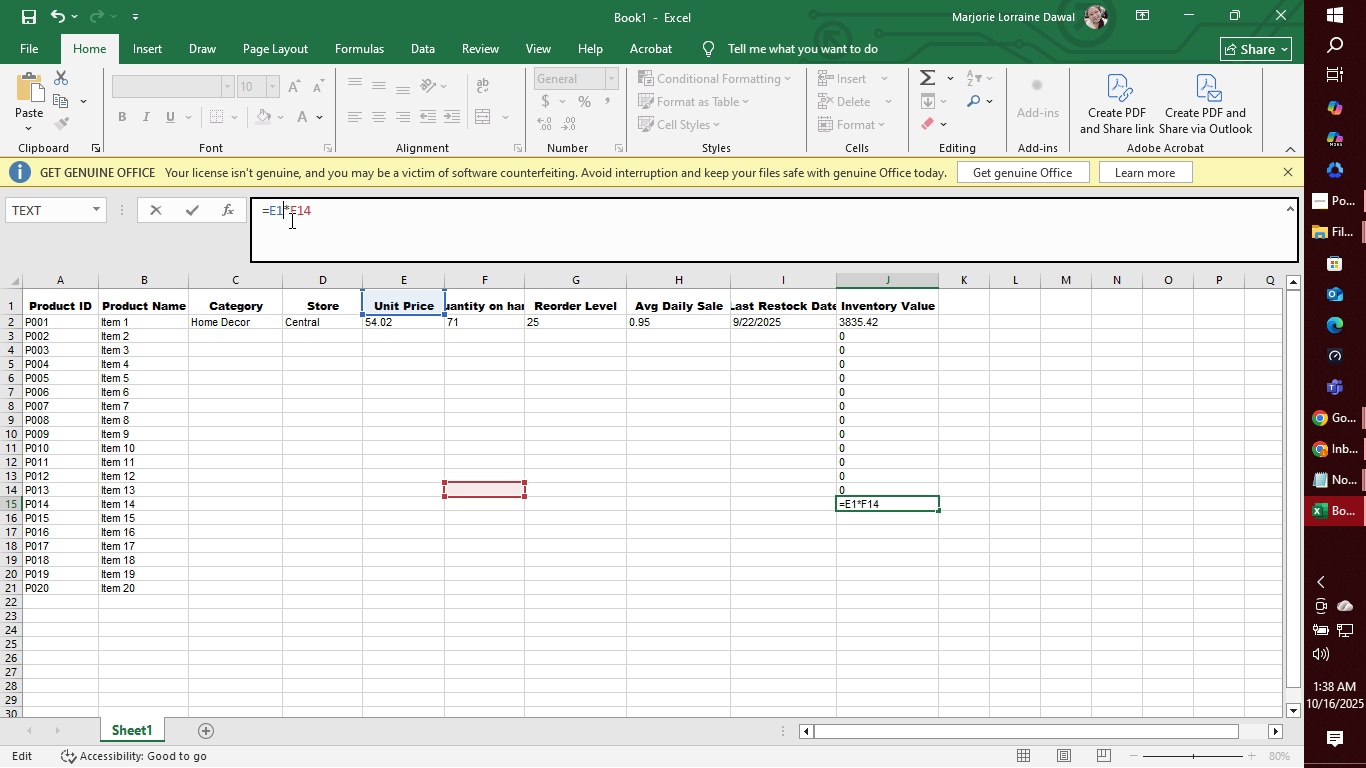 
key(5)
 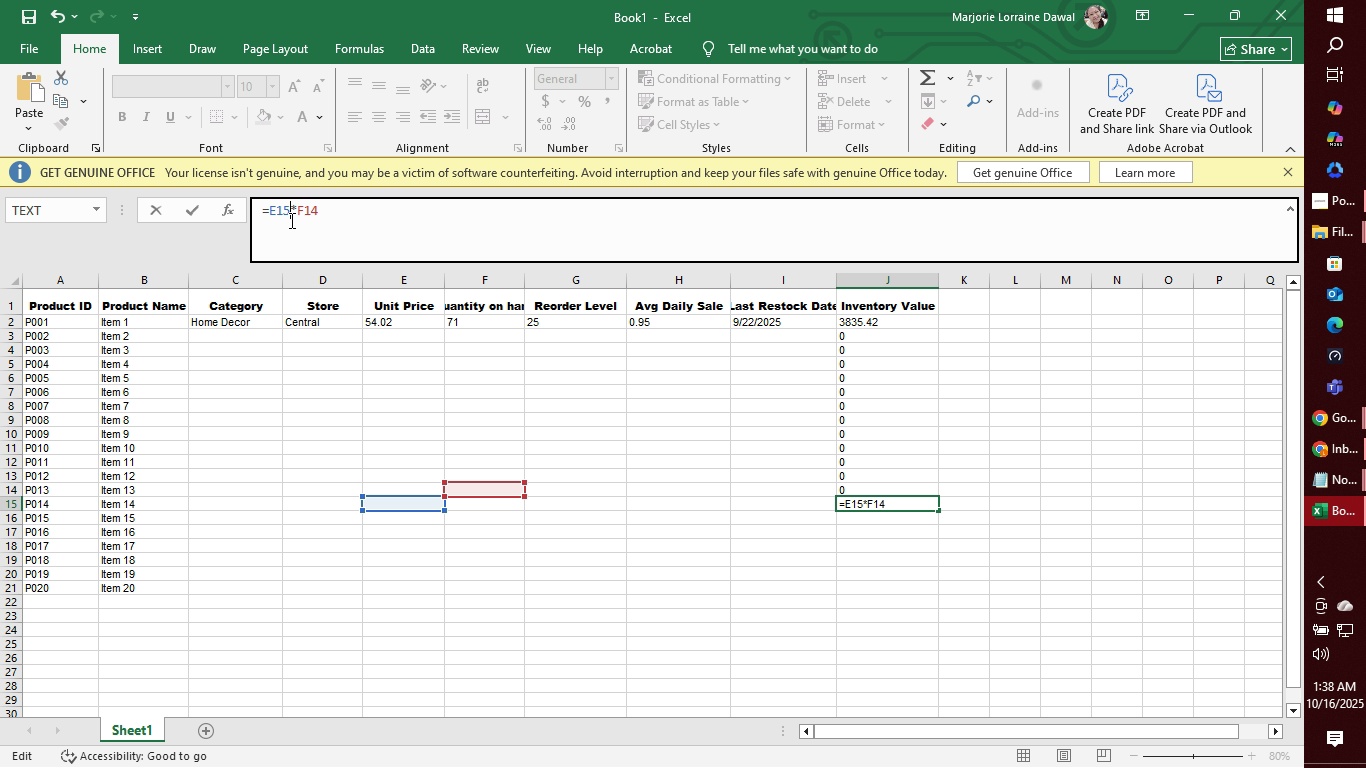 
key(ArrowRight)
 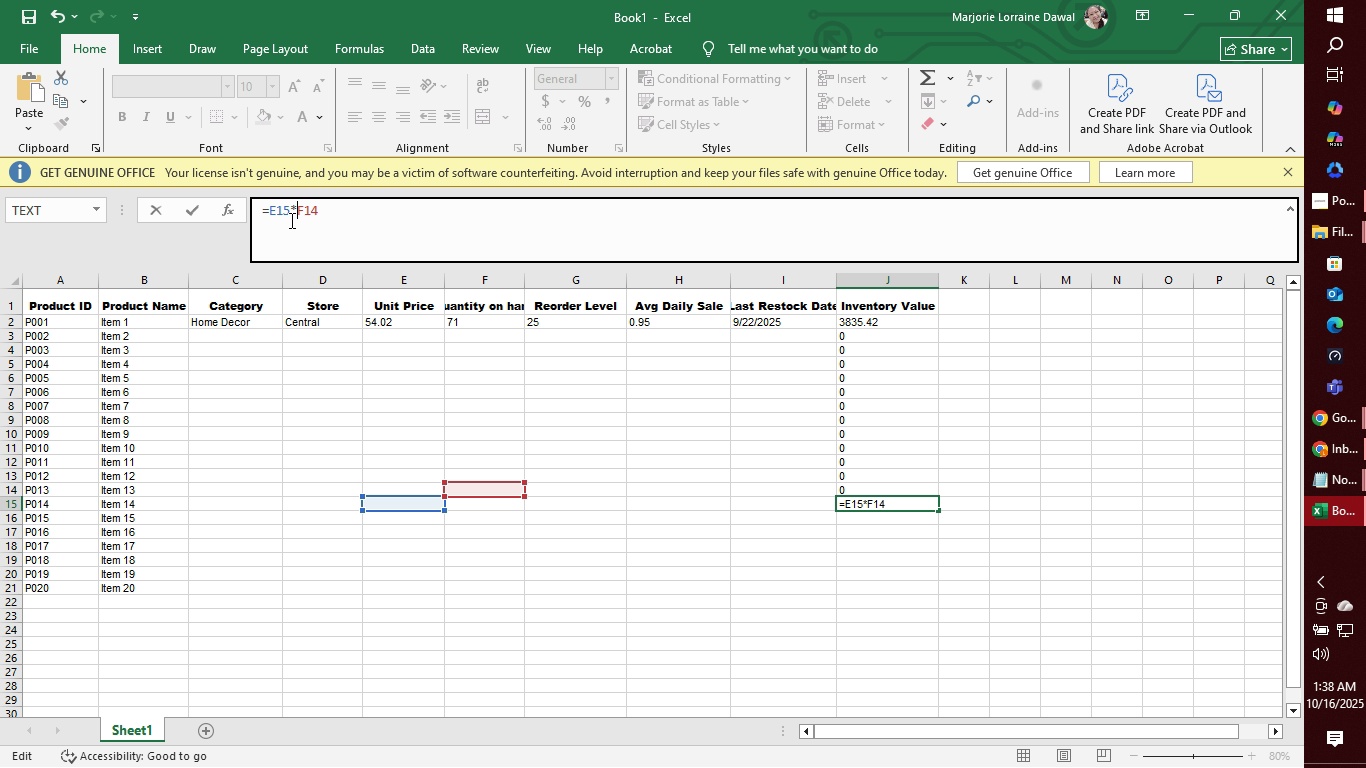 
key(ArrowRight)
 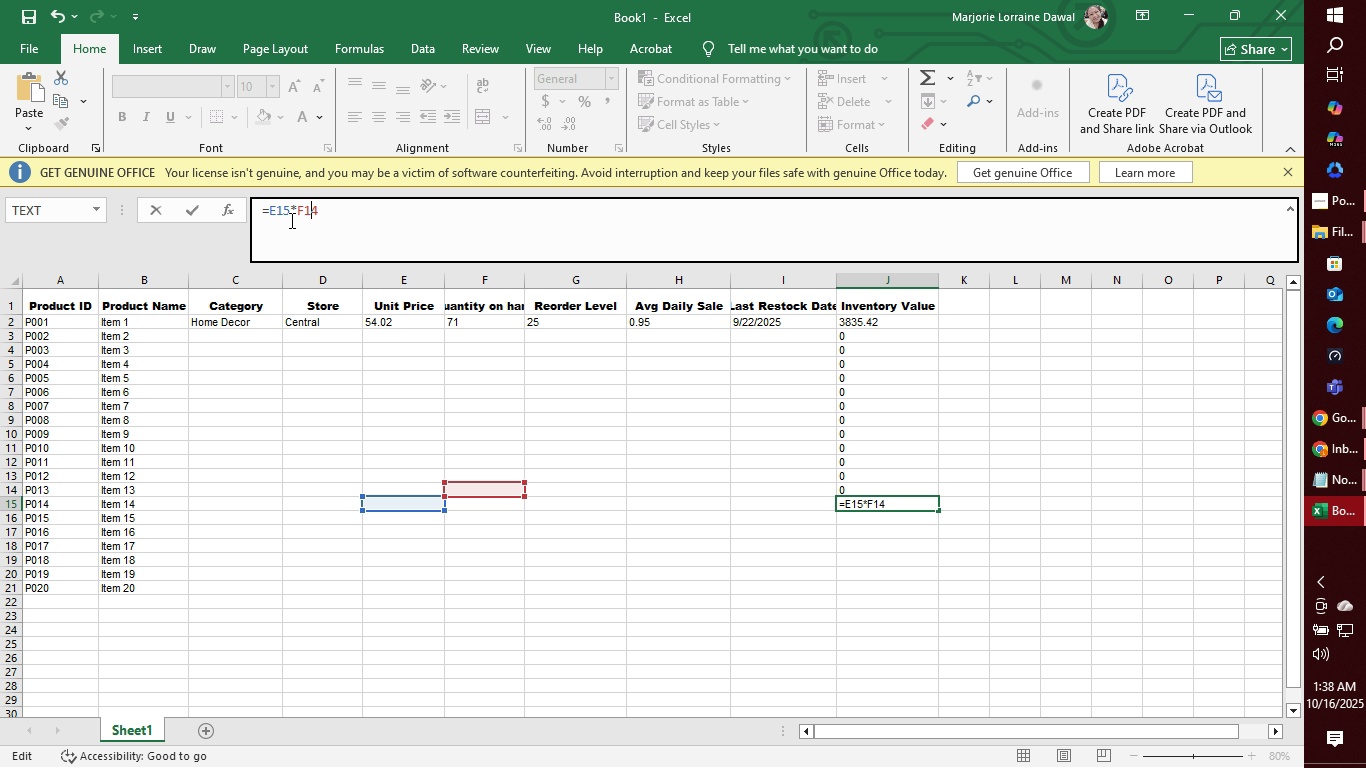 
key(ArrowRight)
 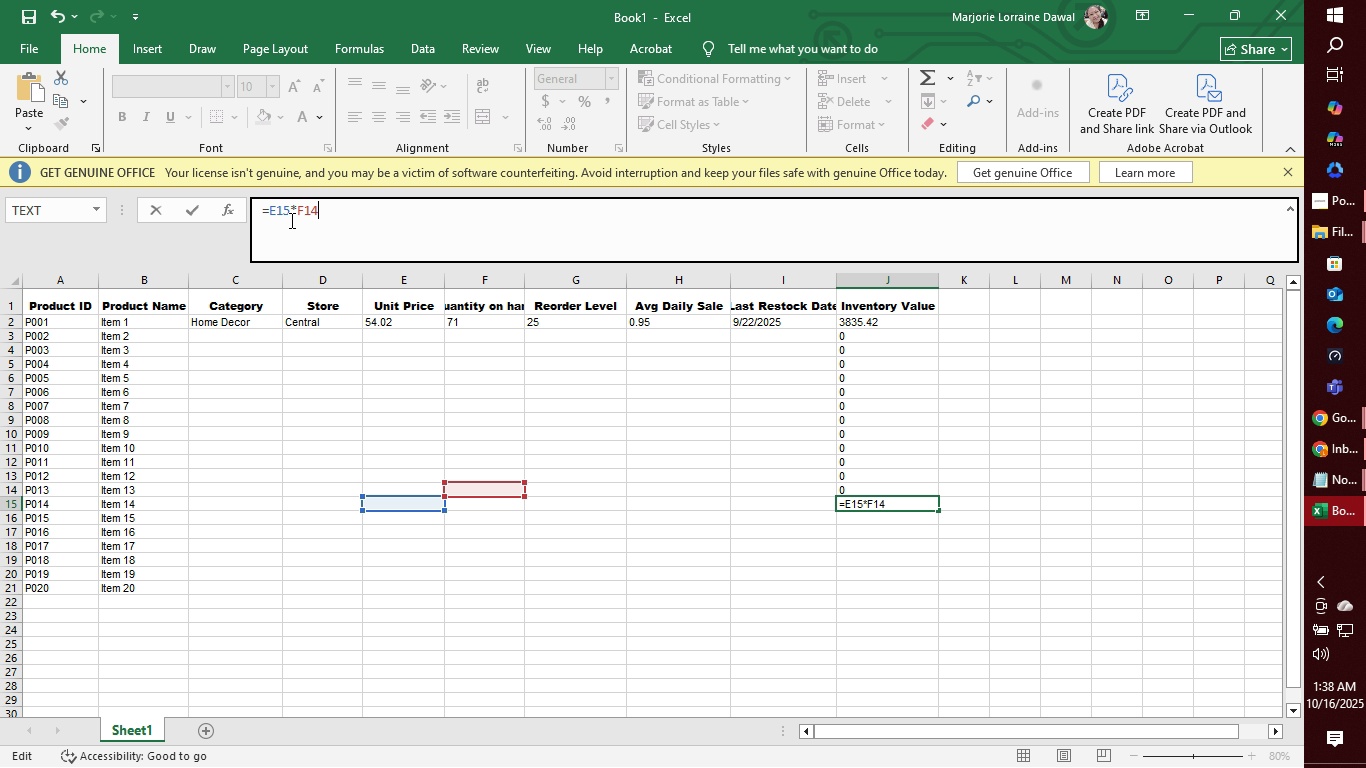 
key(ArrowRight)
 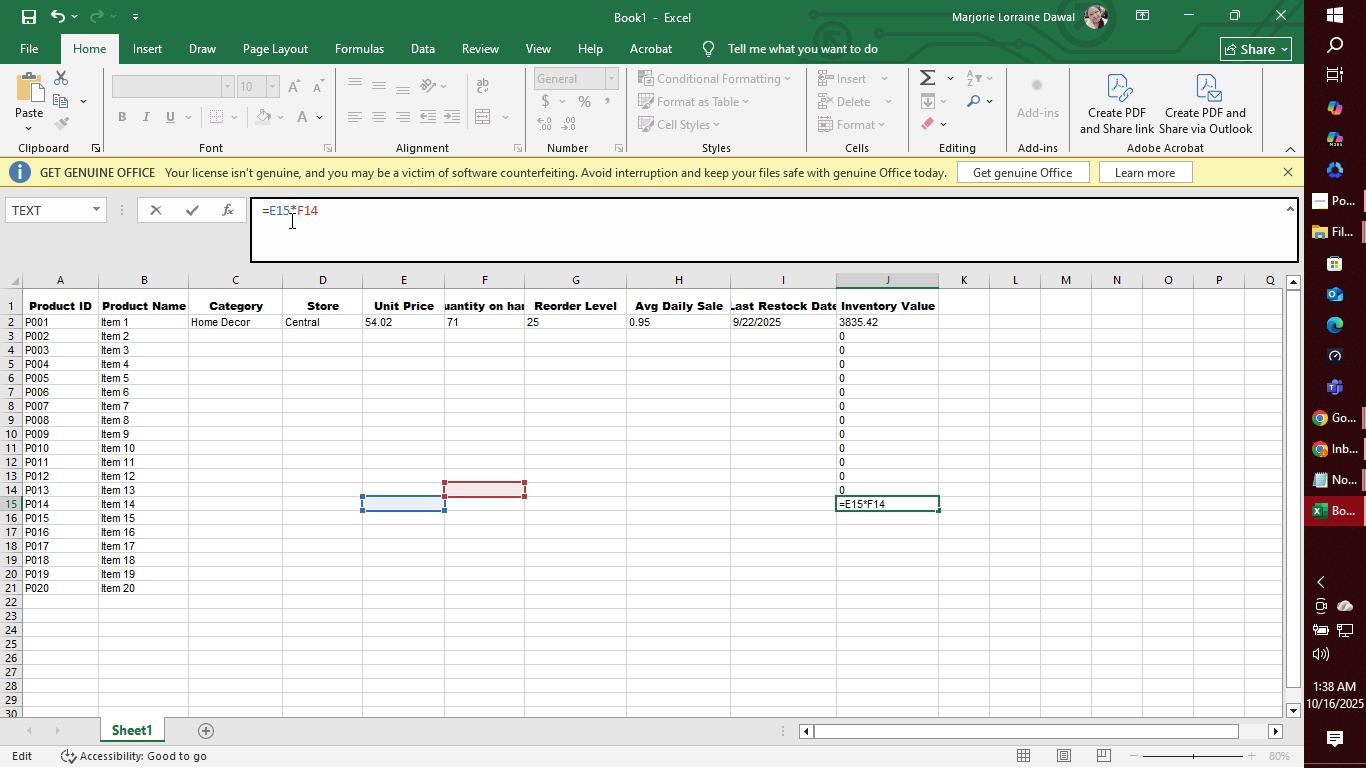 
key(Backspace)
 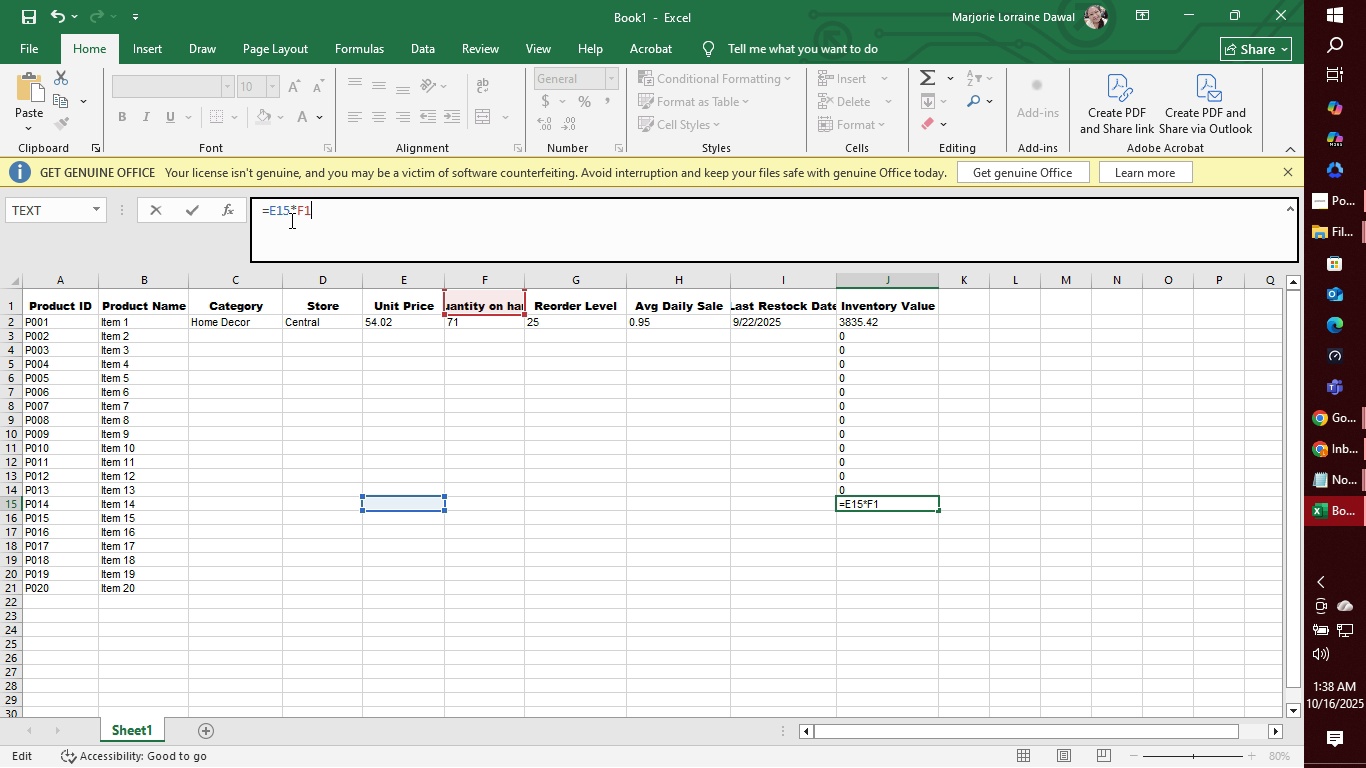 
key(5)
 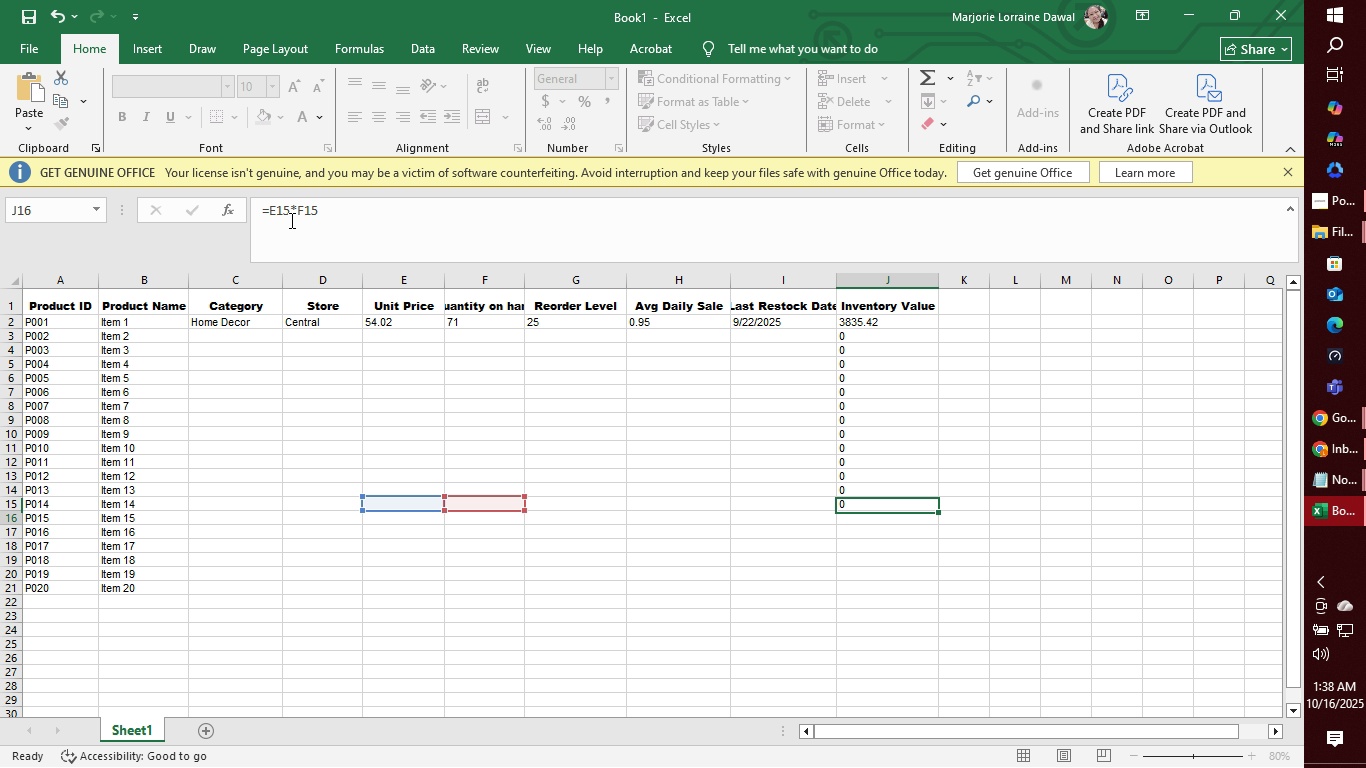 
key(Enter)
 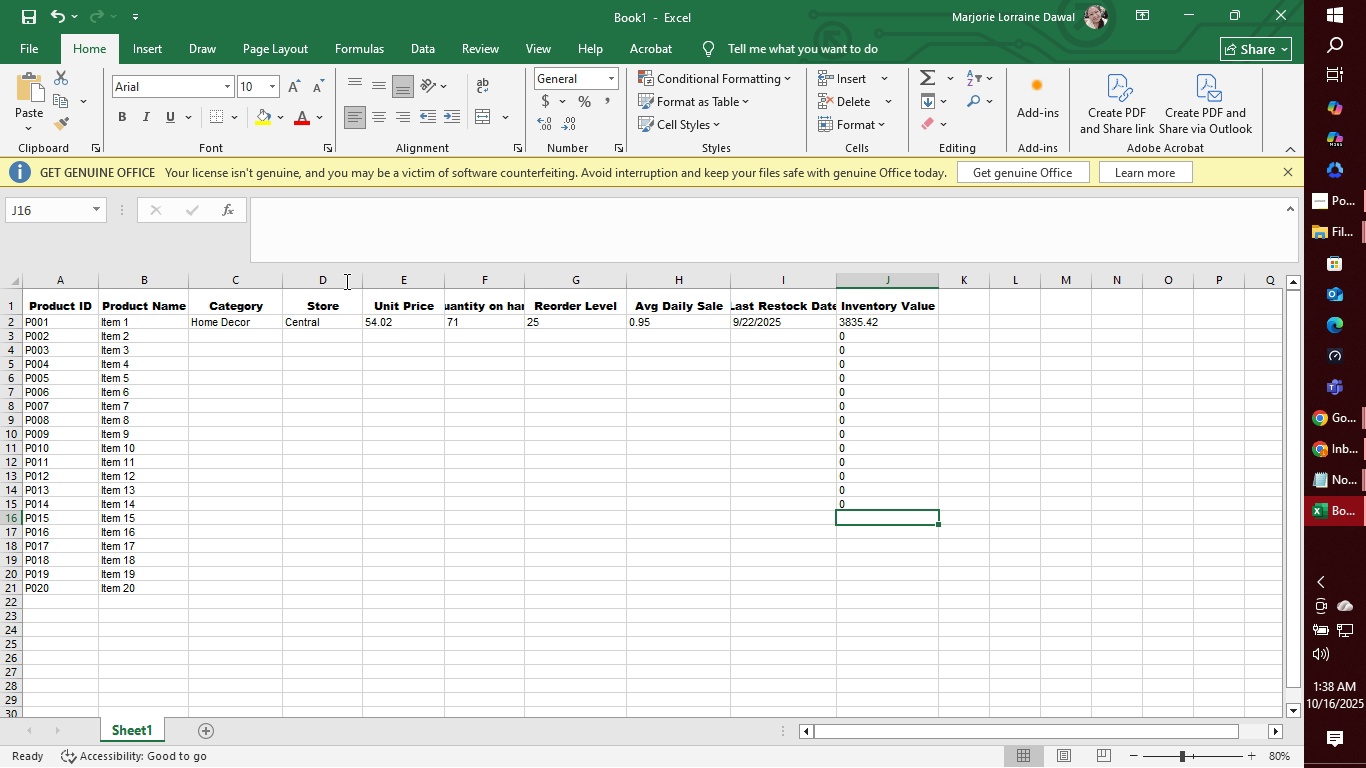 
hold_key(key=ControlLeft, duration=0.49)
 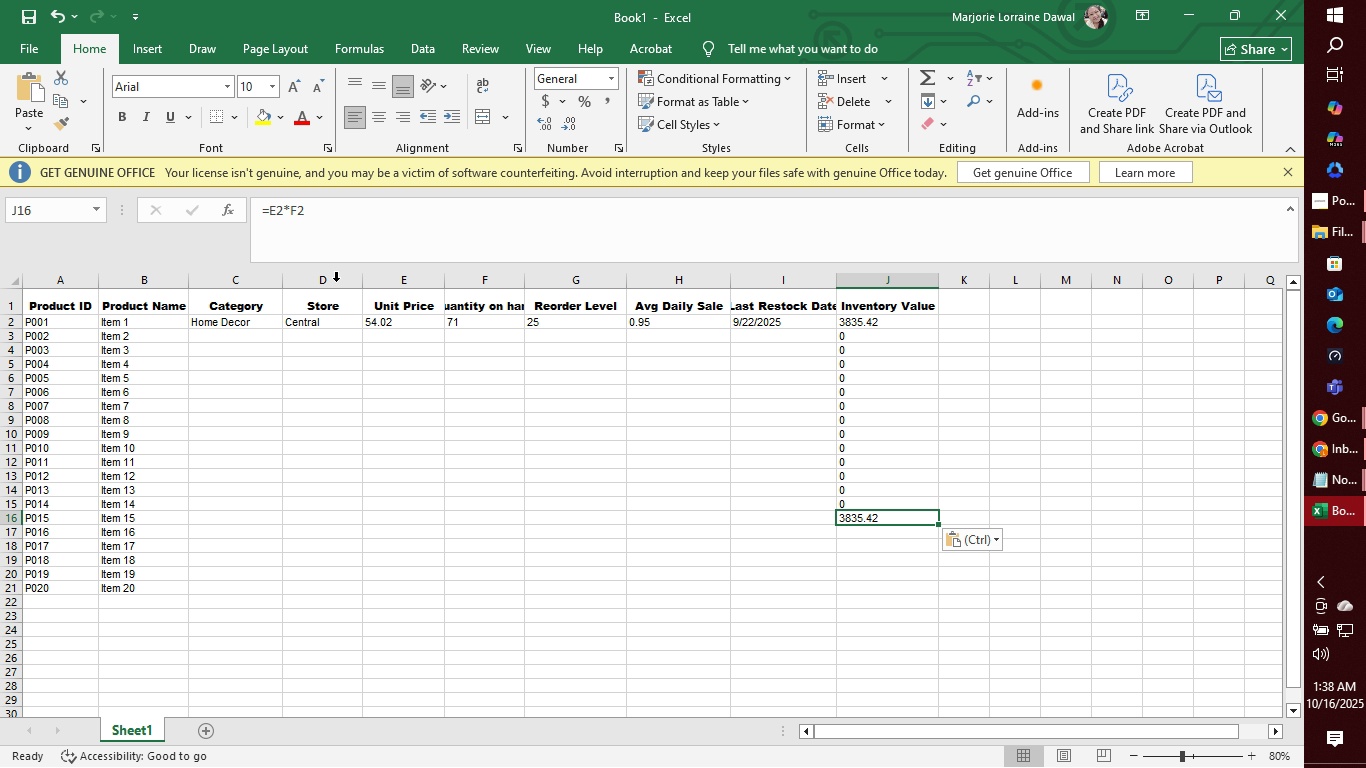 
hold_key(key=V, duration=7.94)
 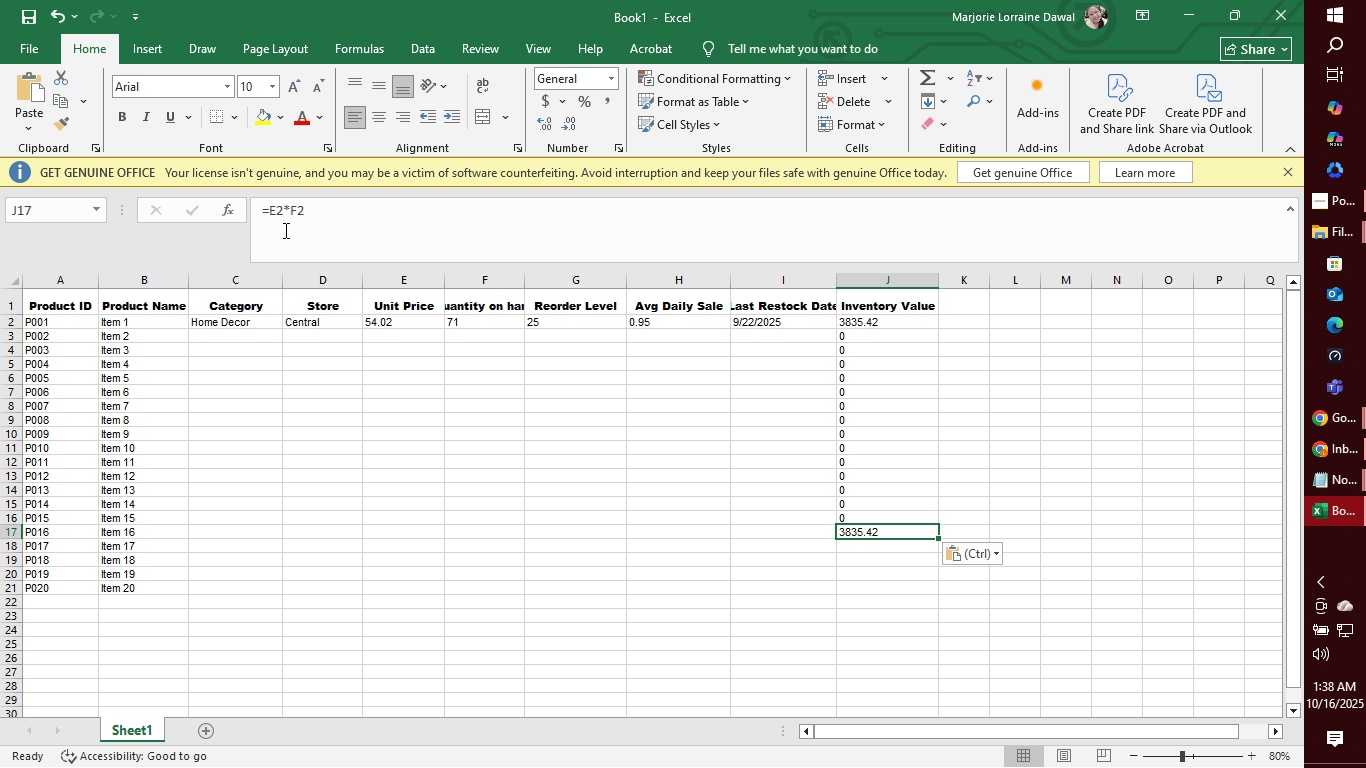 
left_click([286, 207])
 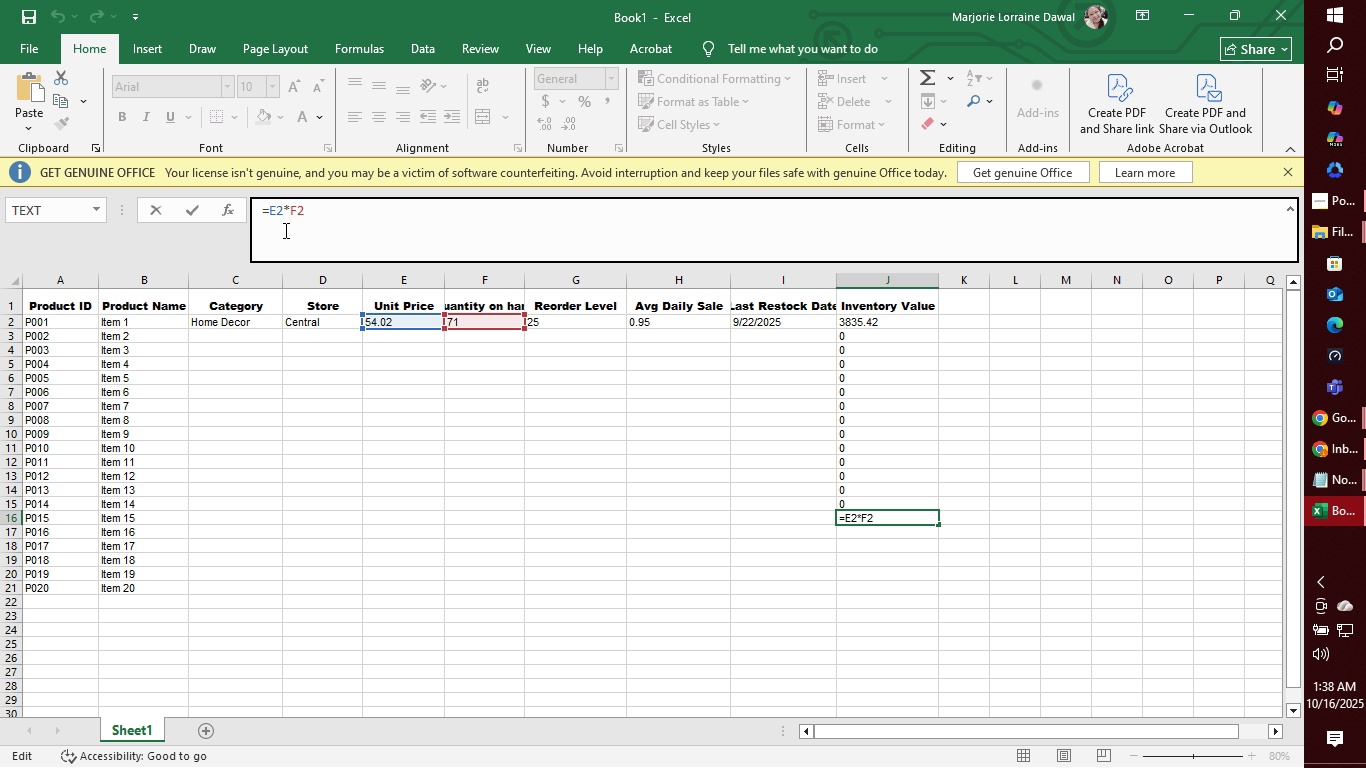 
key(Backspace)
type(16)
 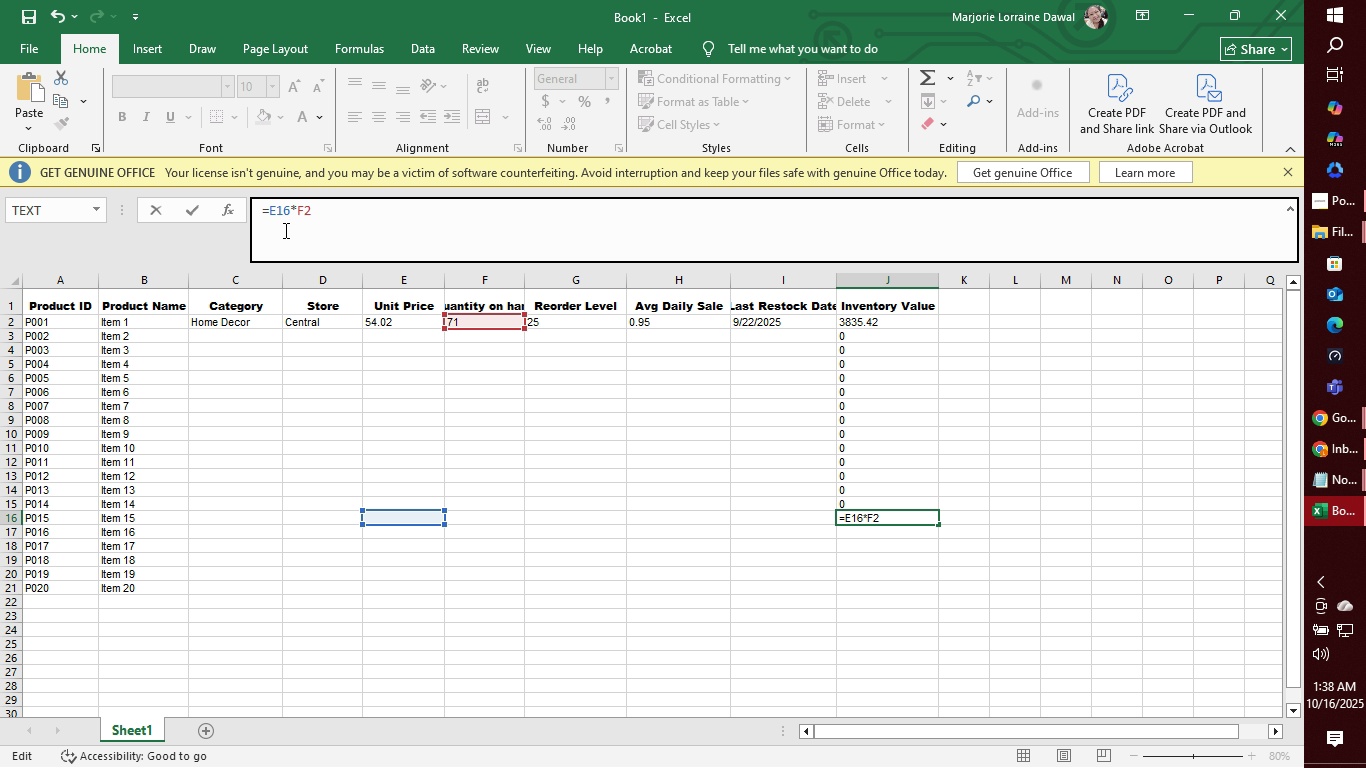 
key(ArrowRight)
 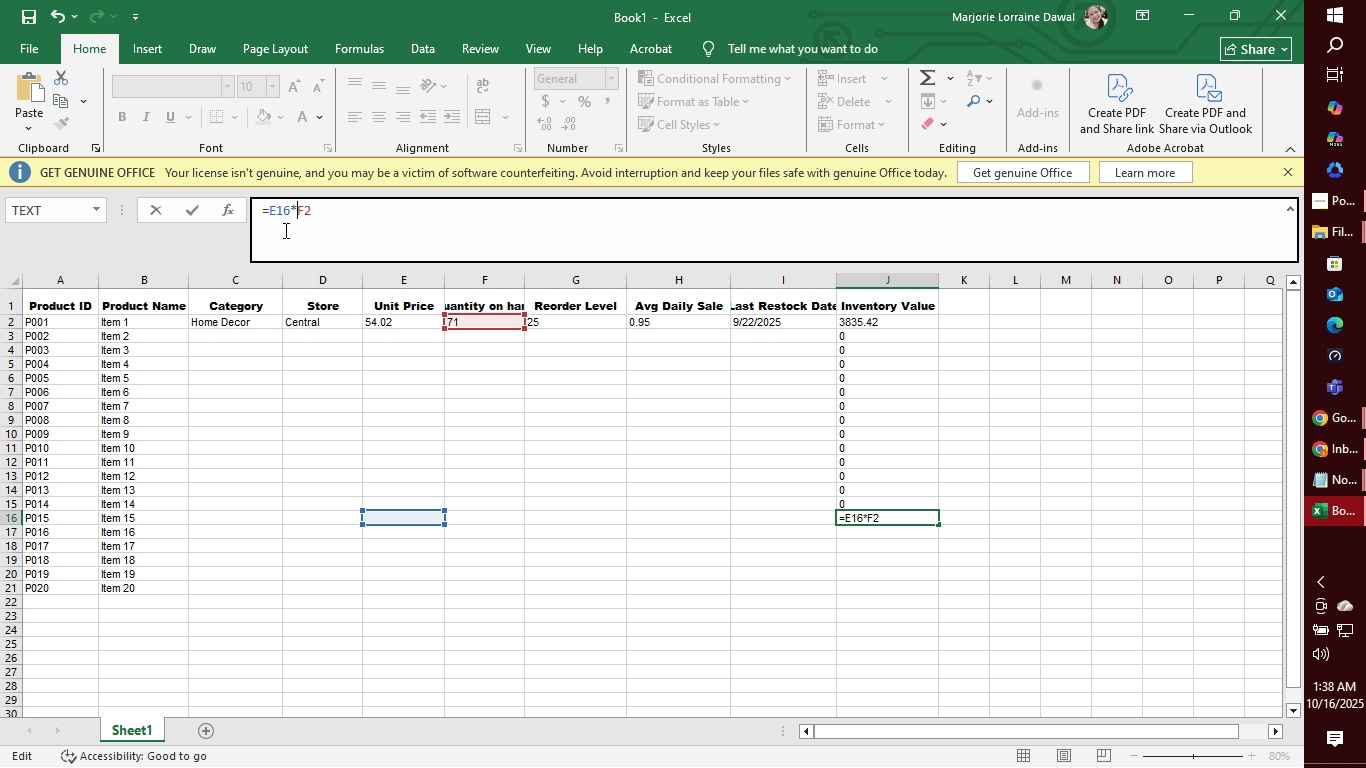 
key(ArrowRight)
 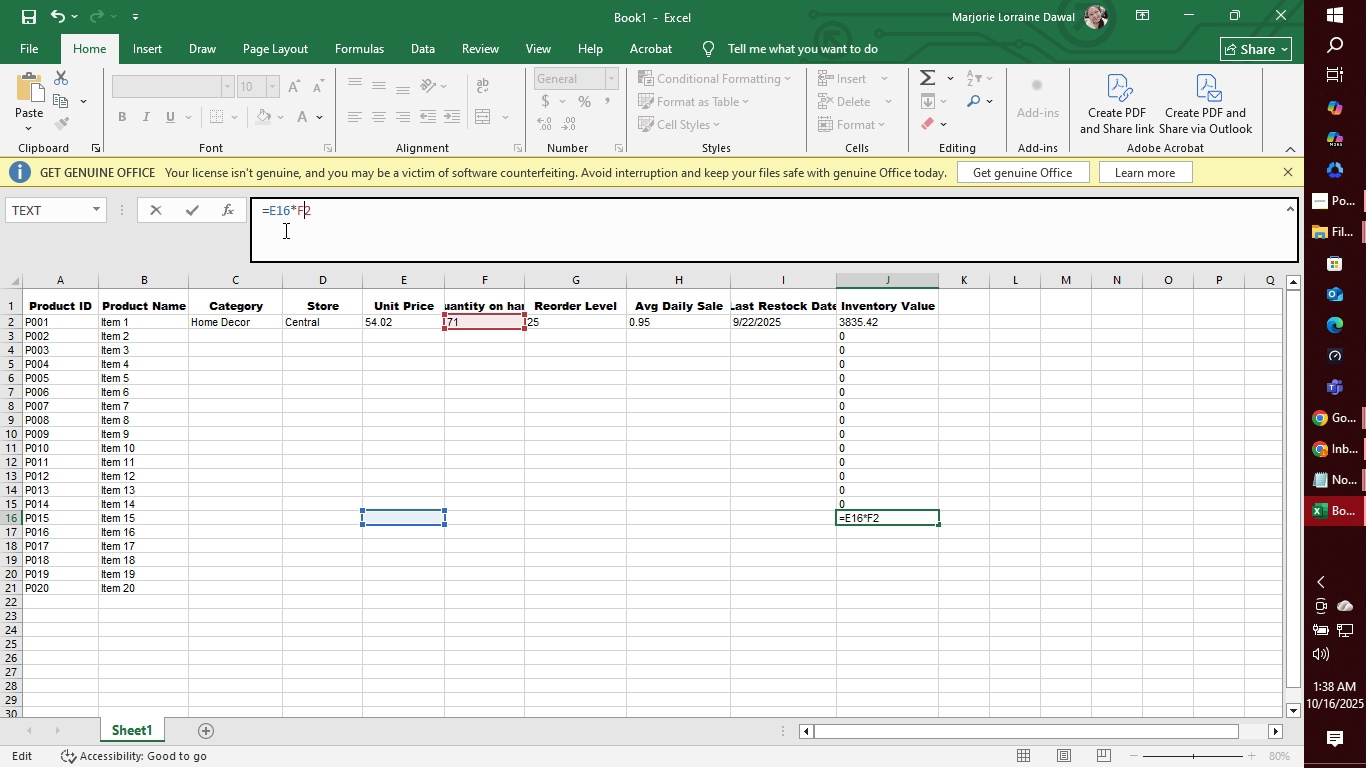 
key(ArrowRight)
 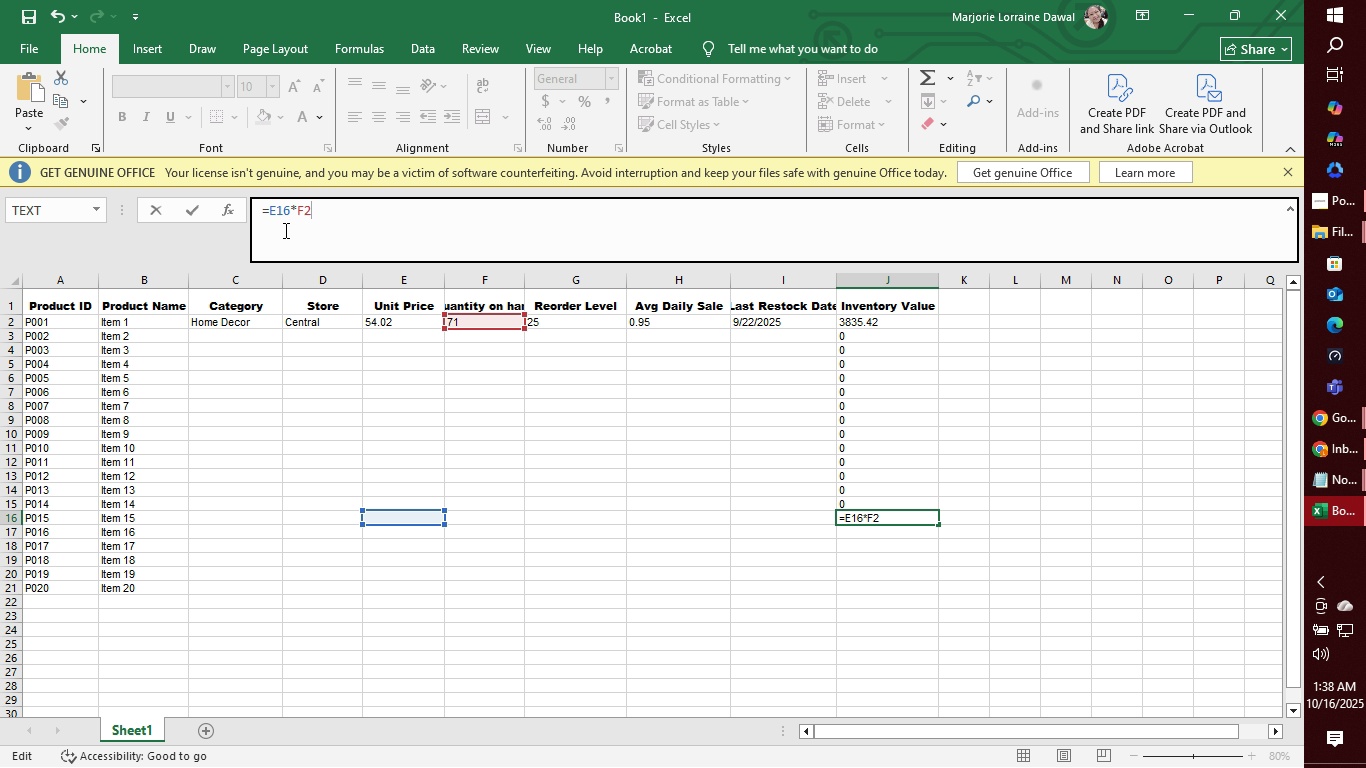 
key(Backspace)
type(16)
 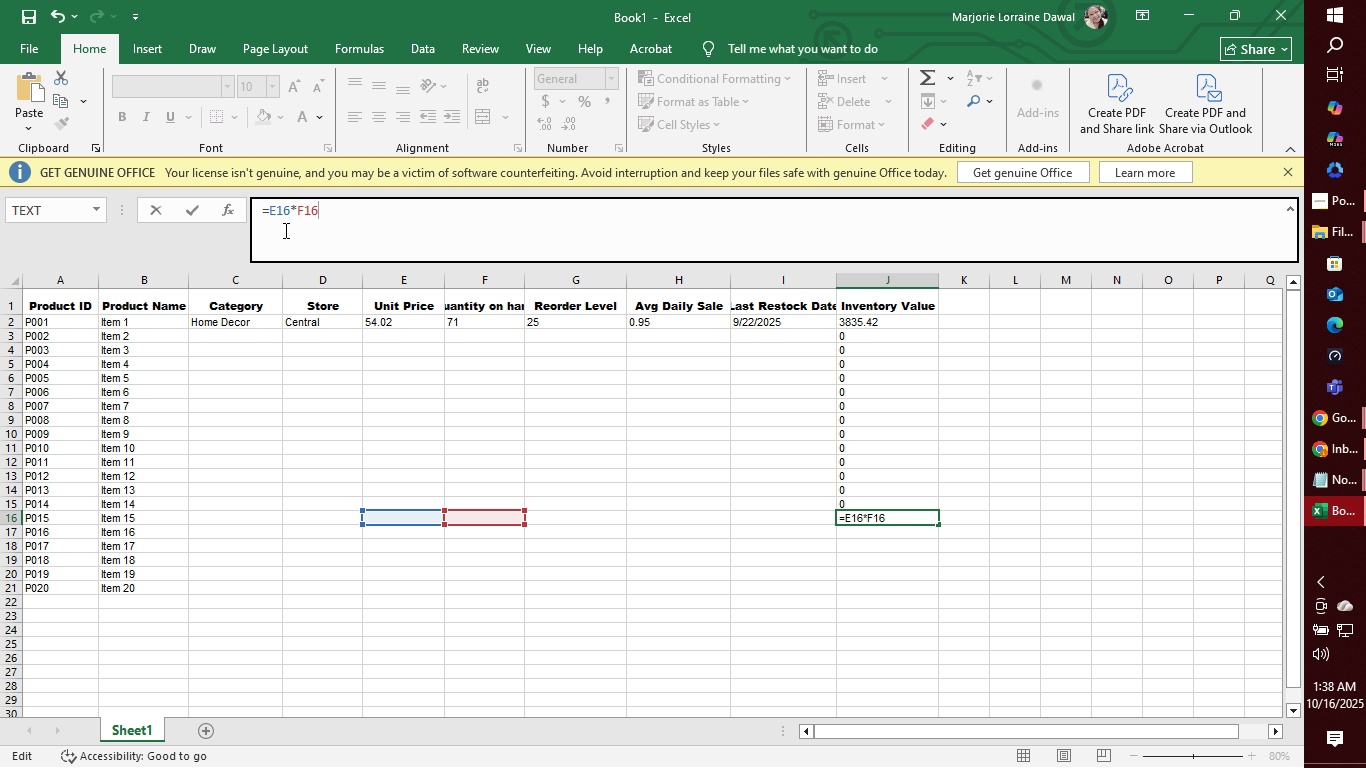 
key(Enter)
 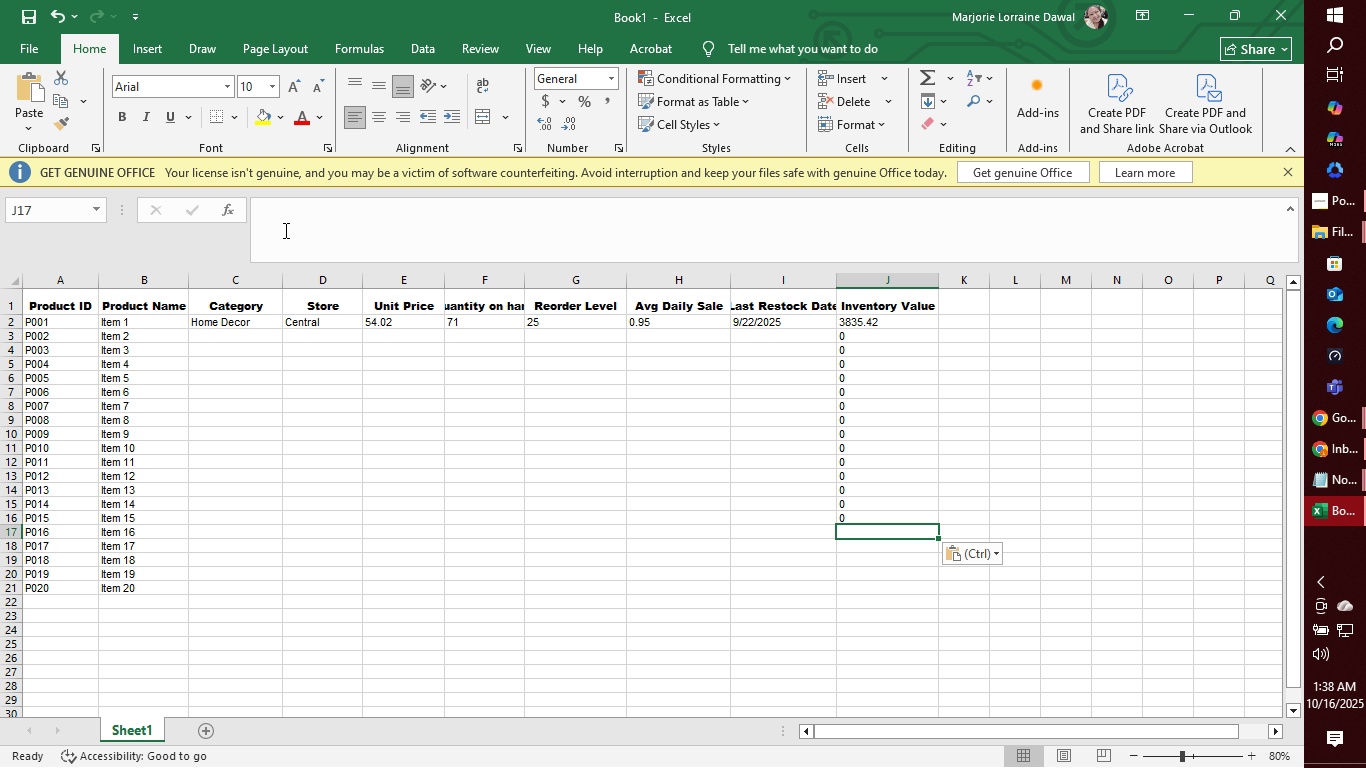 
hold_key(key=ControlLeft, duration=0.75)
 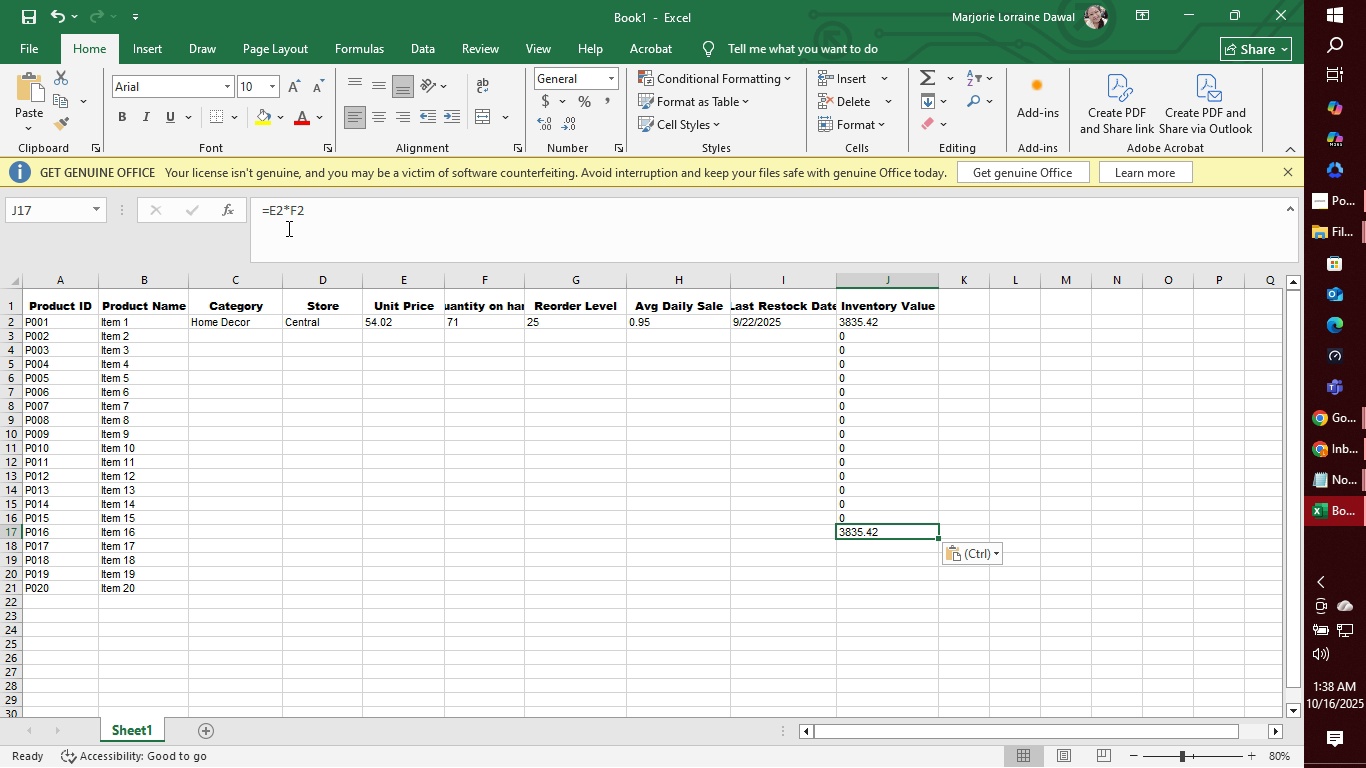 
left_click([279, 208])
 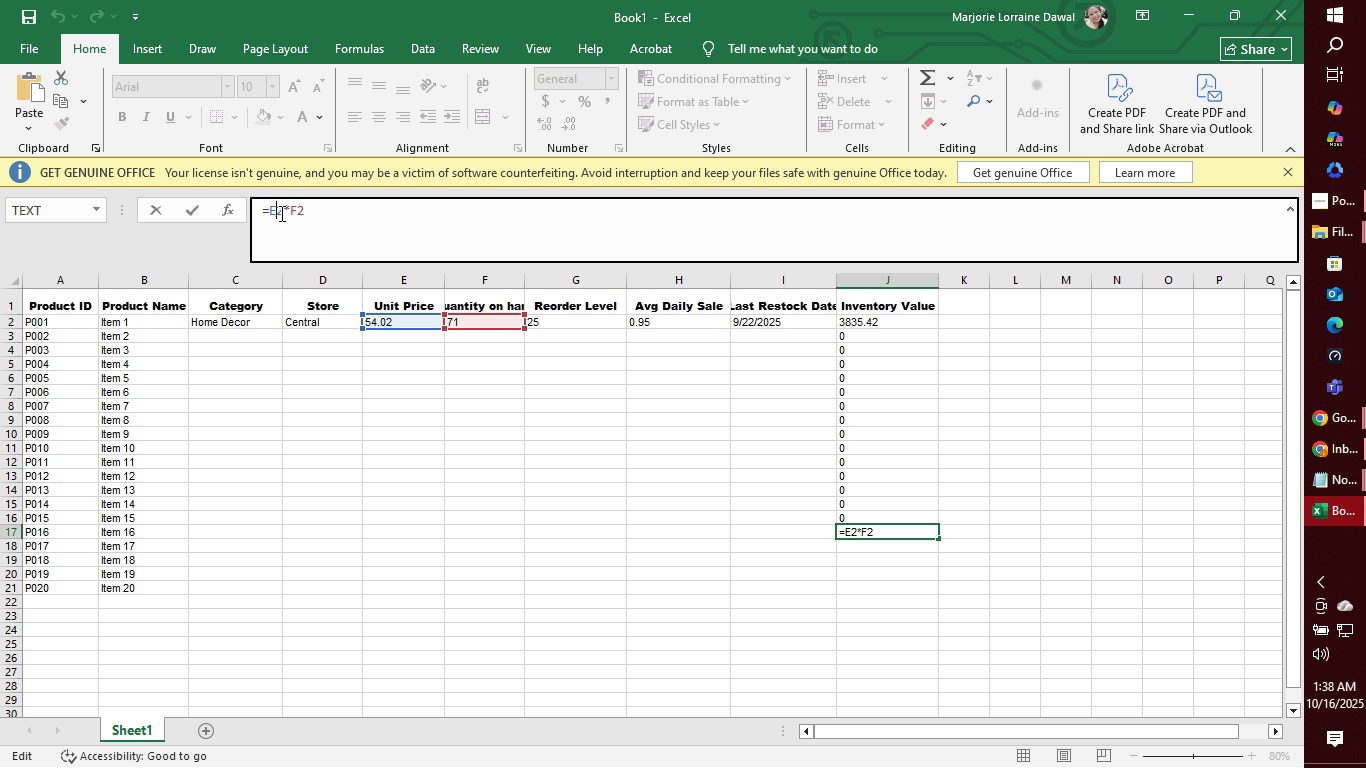 
left_click([282, 212])
 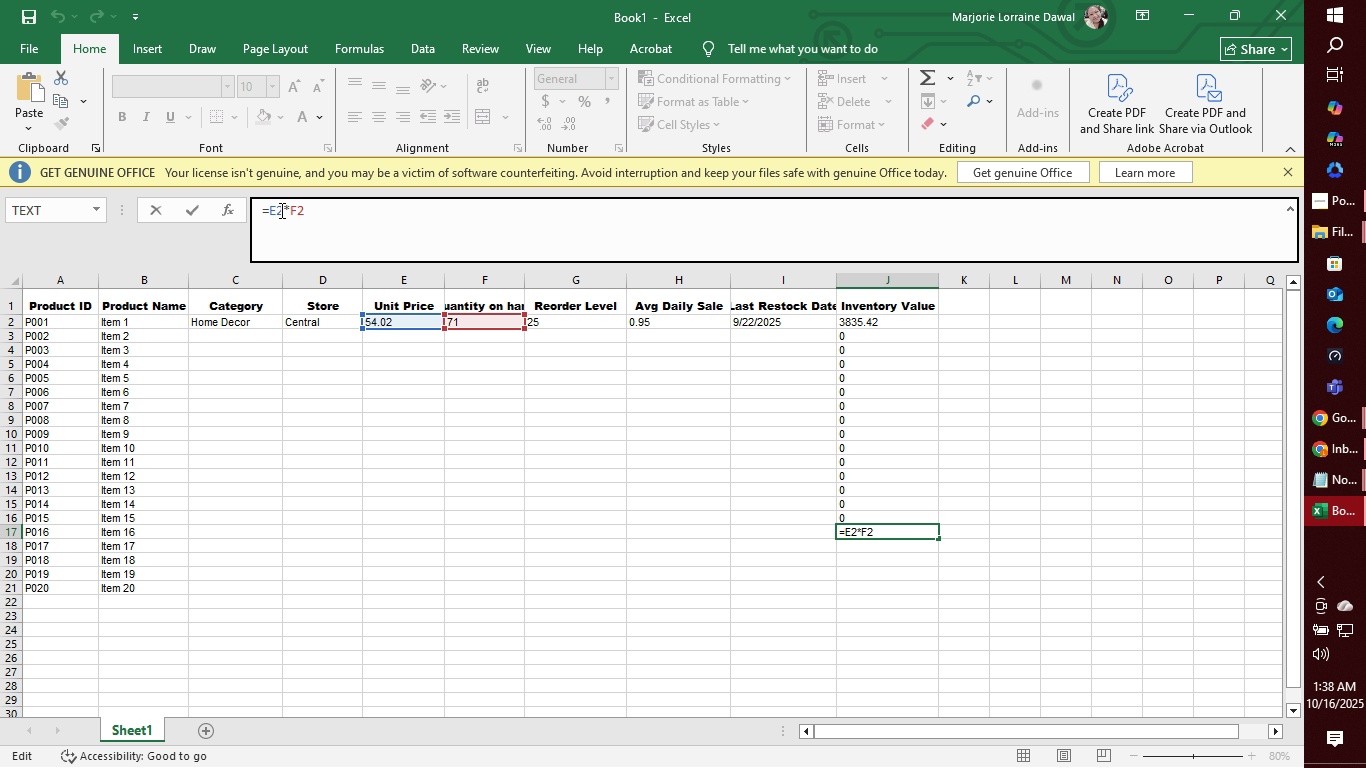 
key(Backspace)
type(17)
 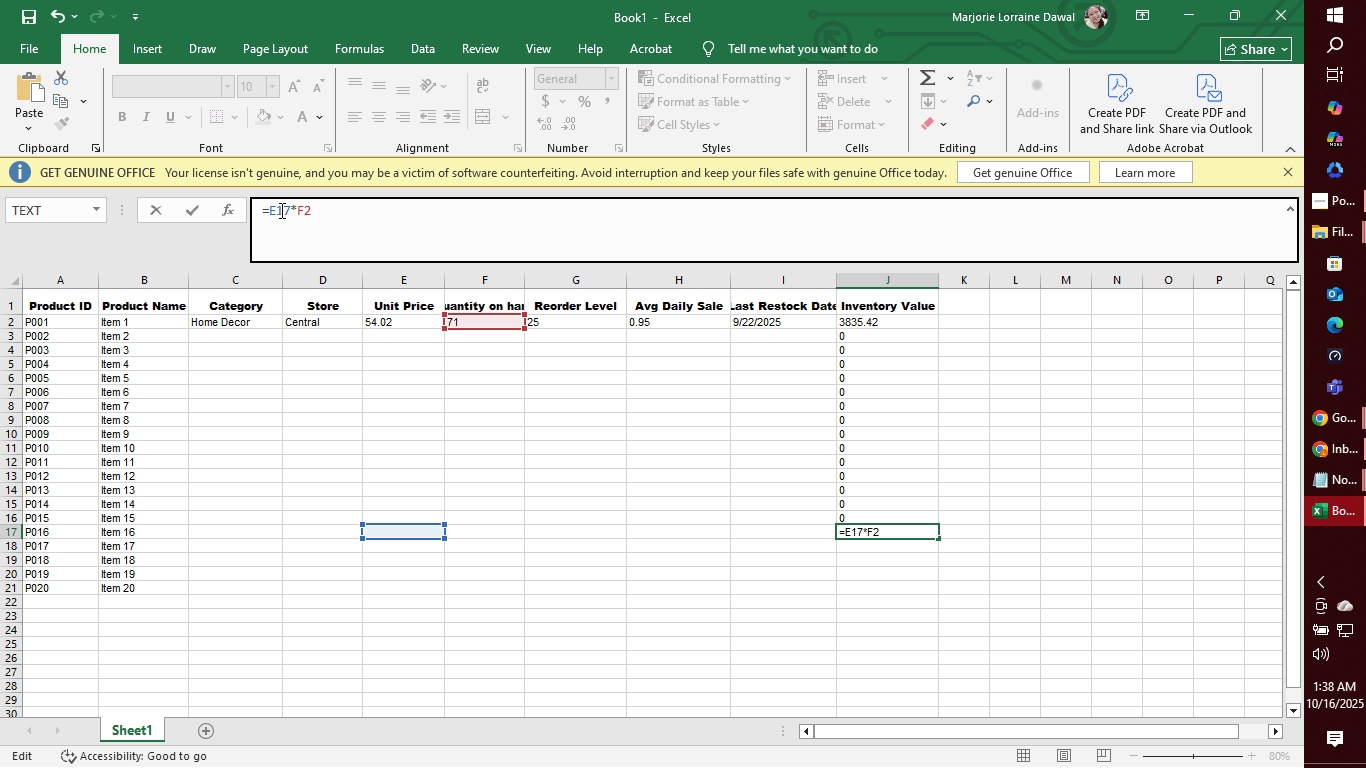 
key(ArrowRight)
 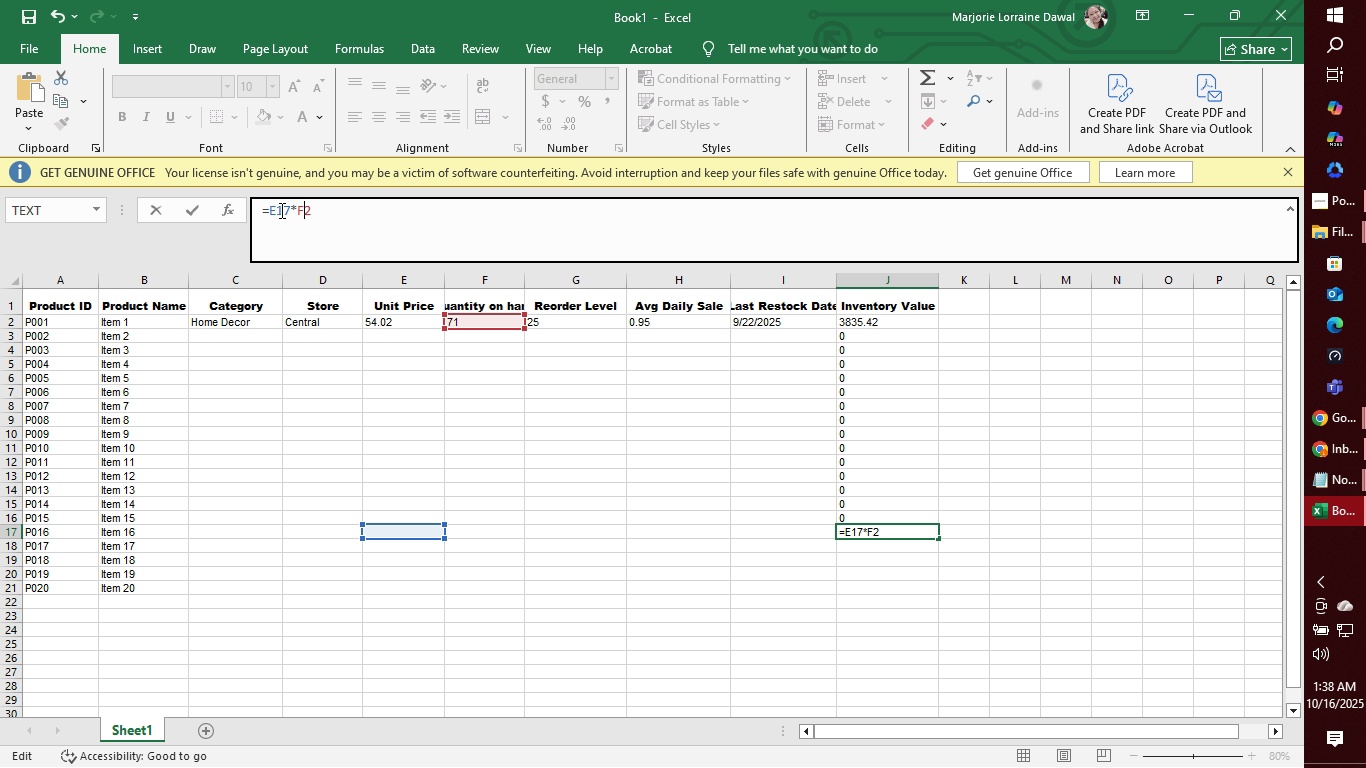 
key(ArrowRight)
 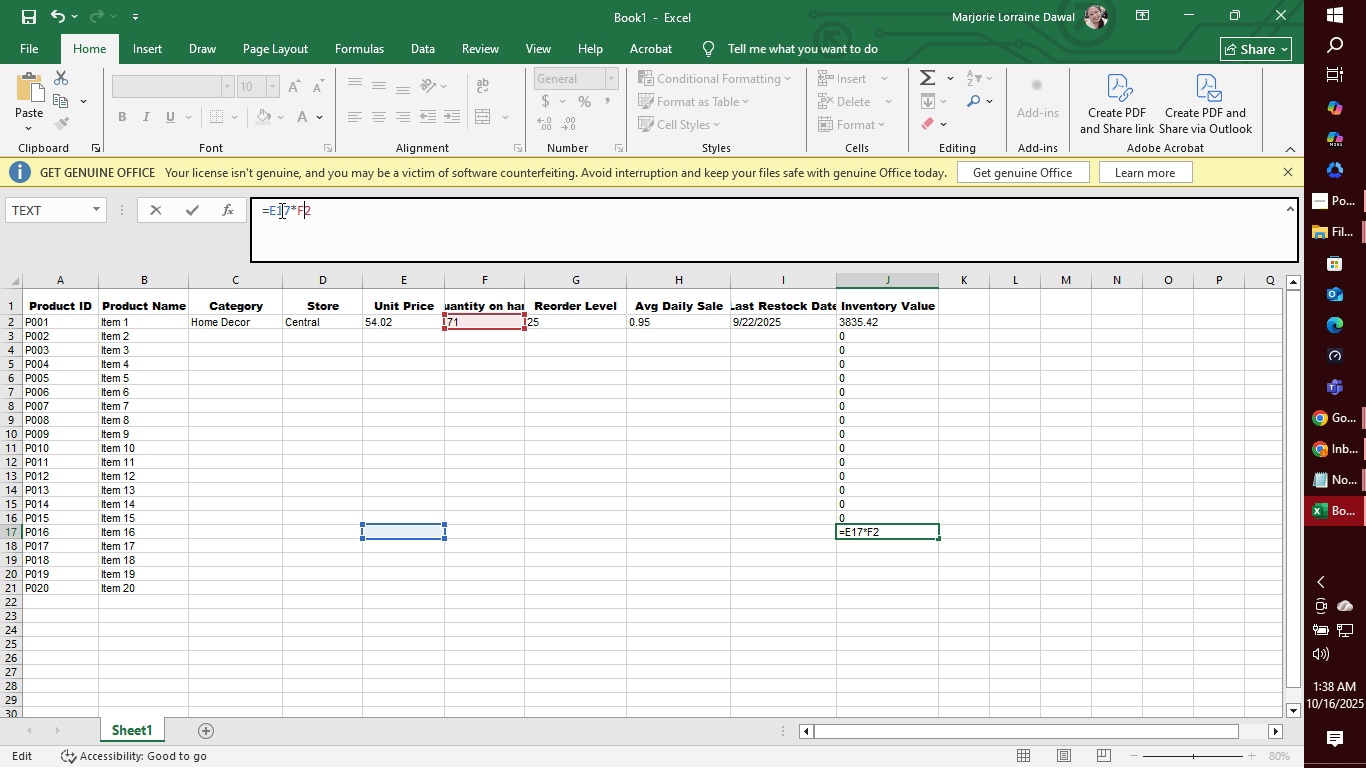 
key(ArrowRight)
 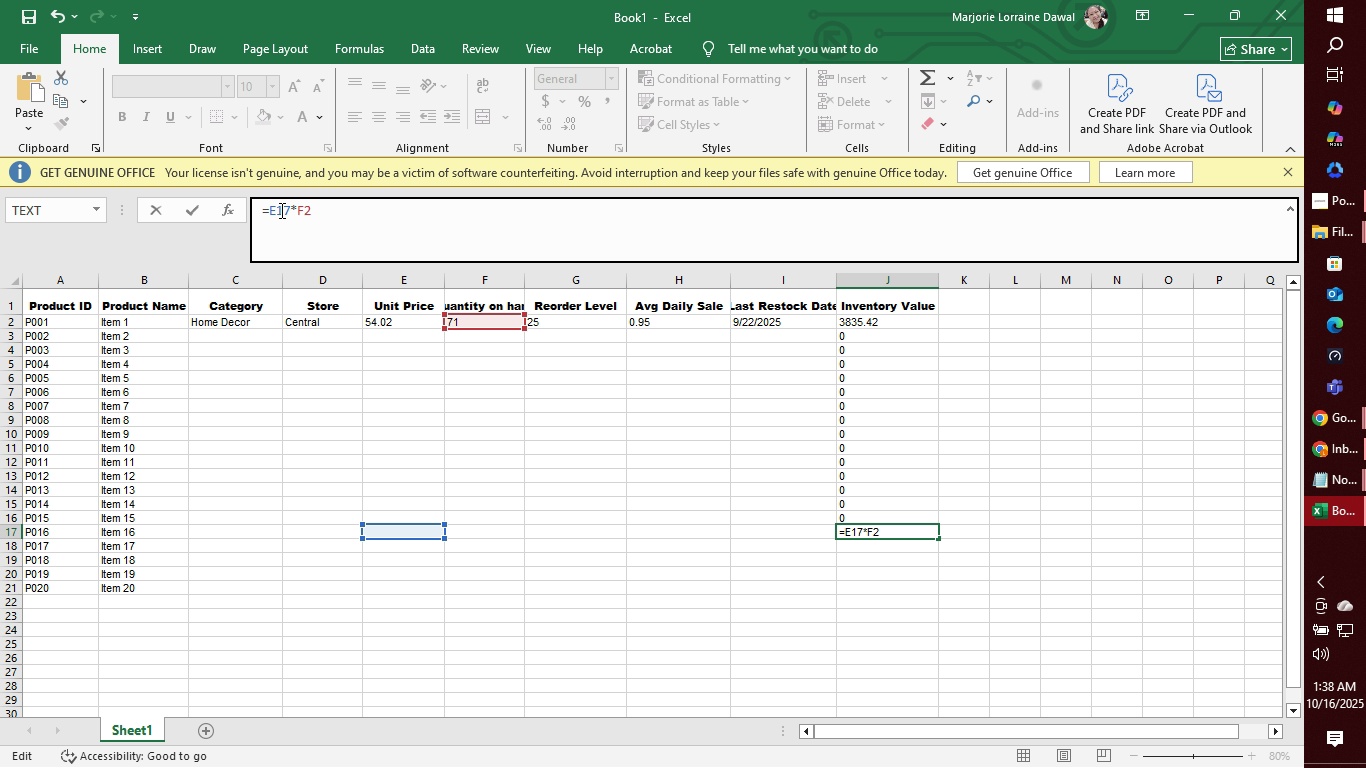 
key(Backspace)
type(17)
 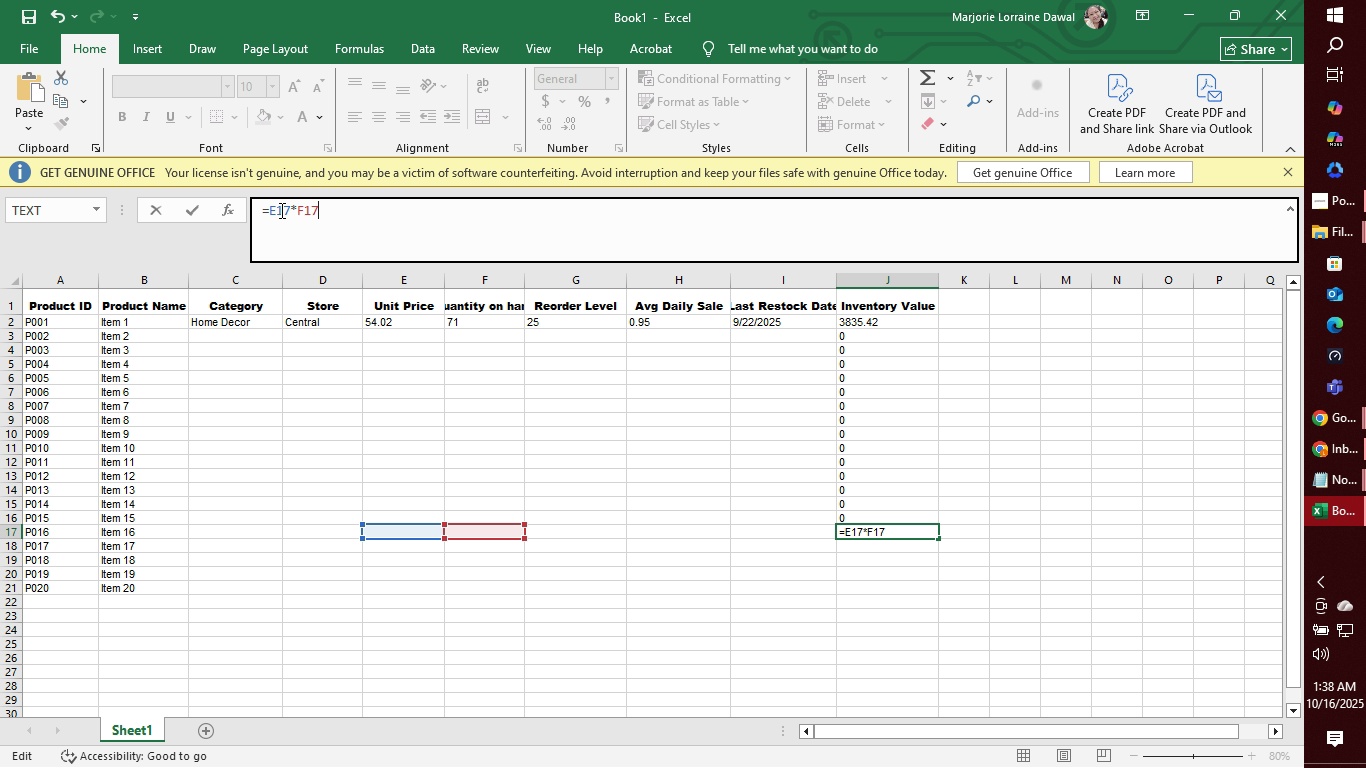 
key(Enter)
 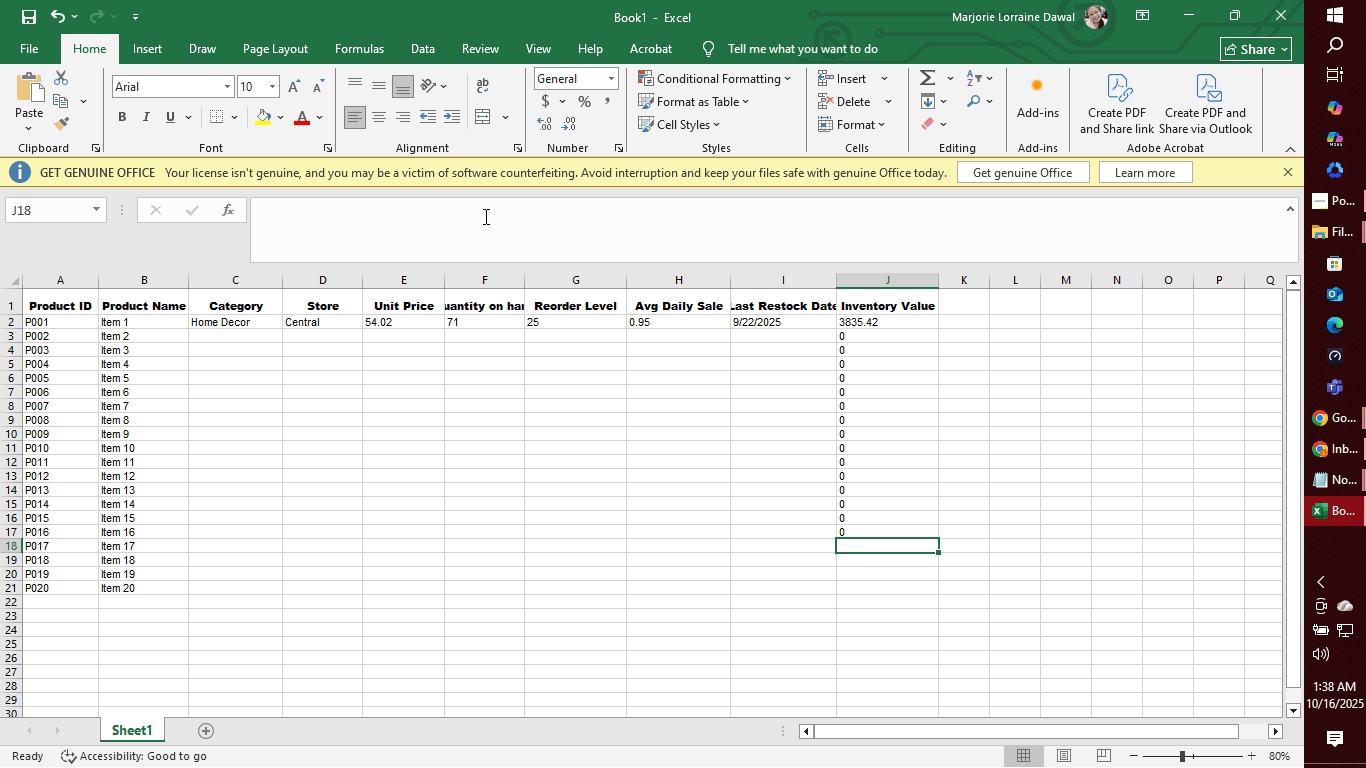 
key(Control+V)
 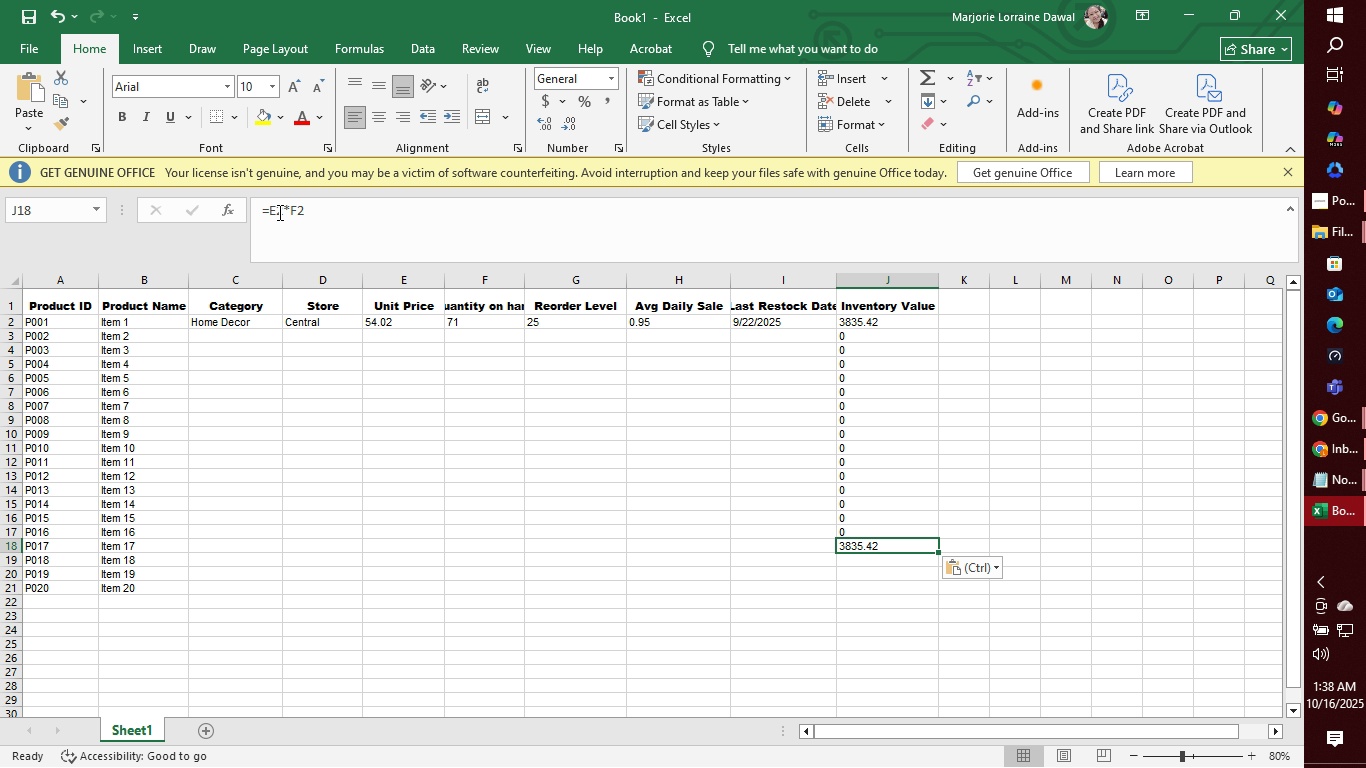 
left_click([284, 208])
 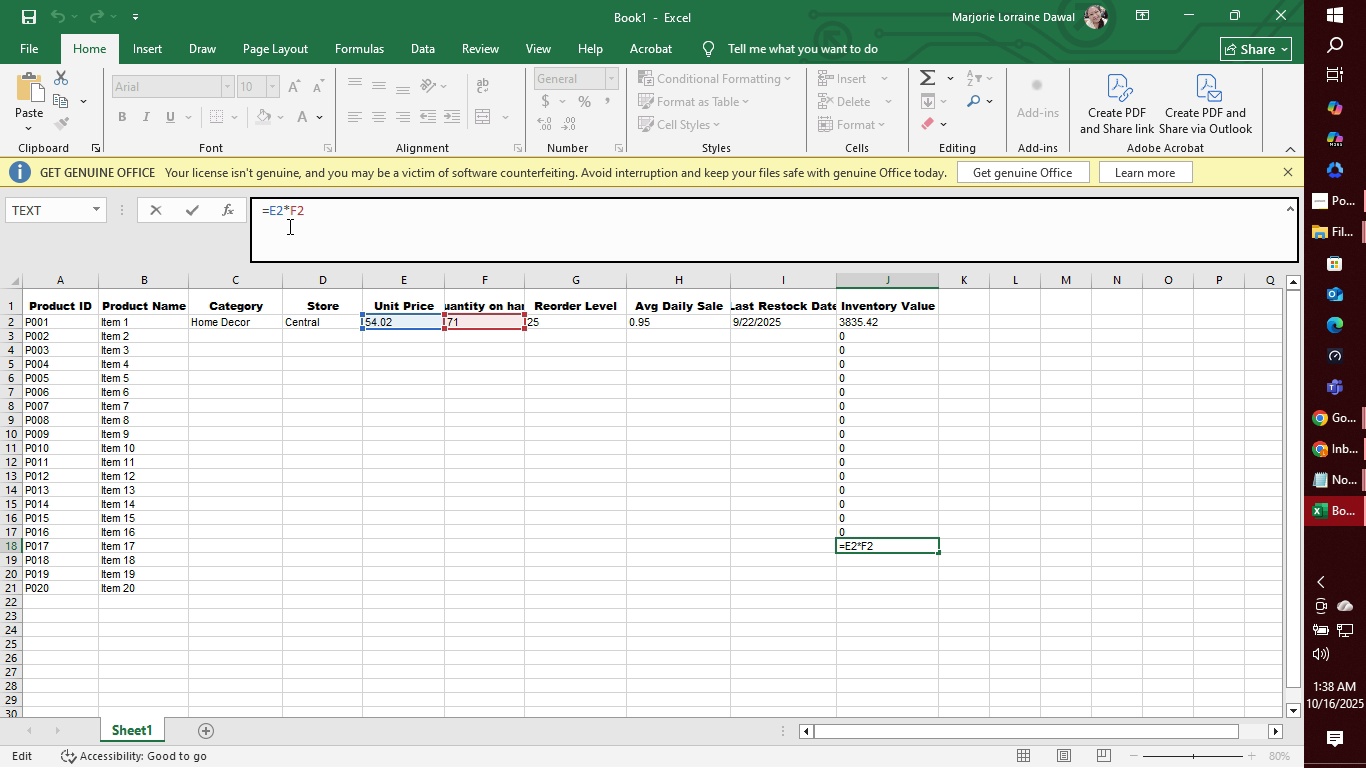 
key(Backspace)
type(18)
 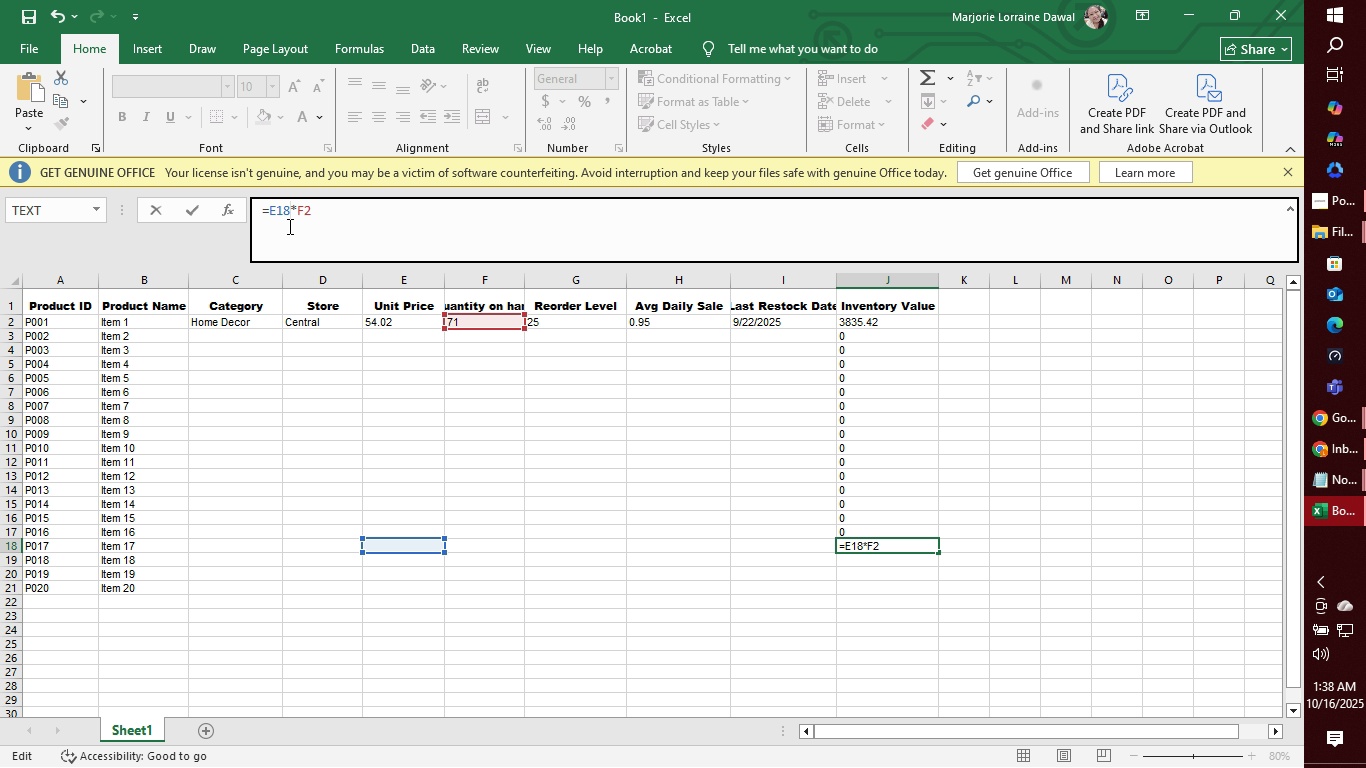 
key(ArrowRight)
 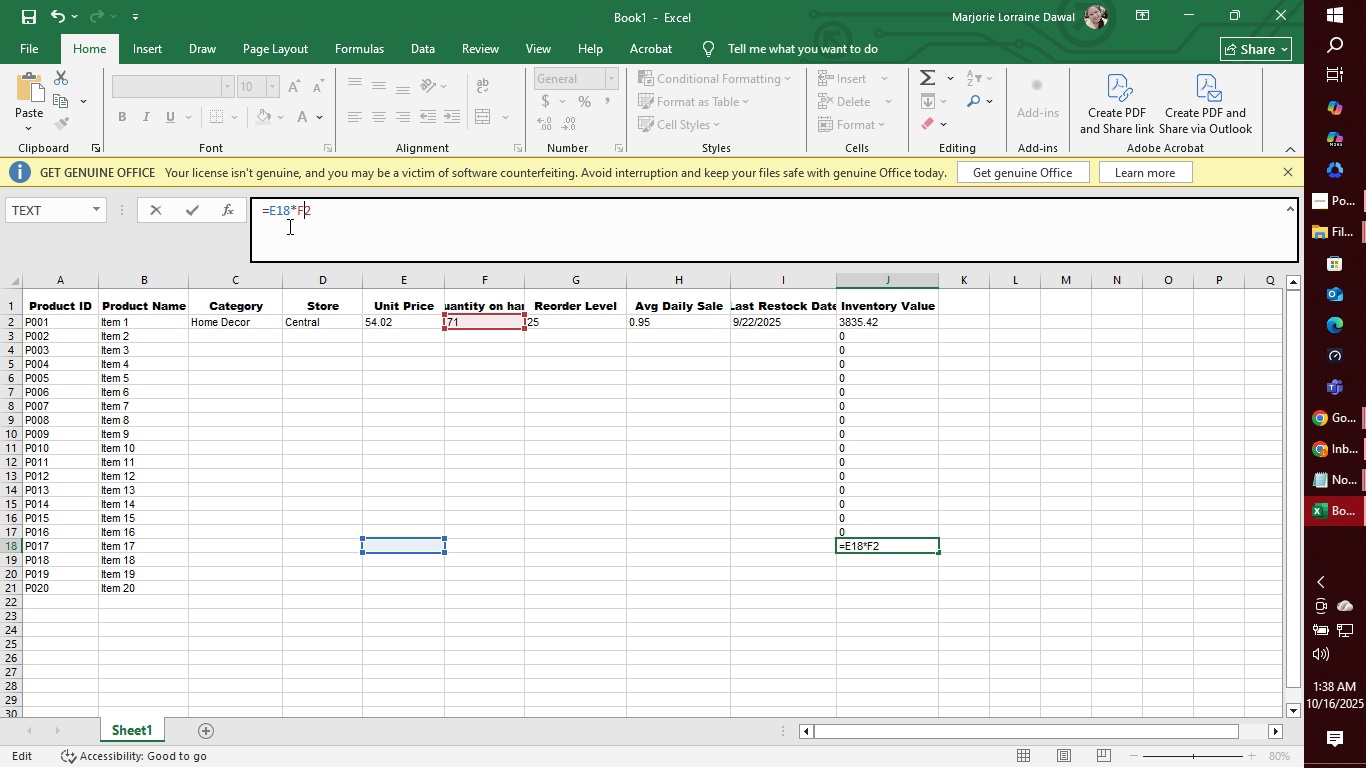 
key(ArrowRight)
 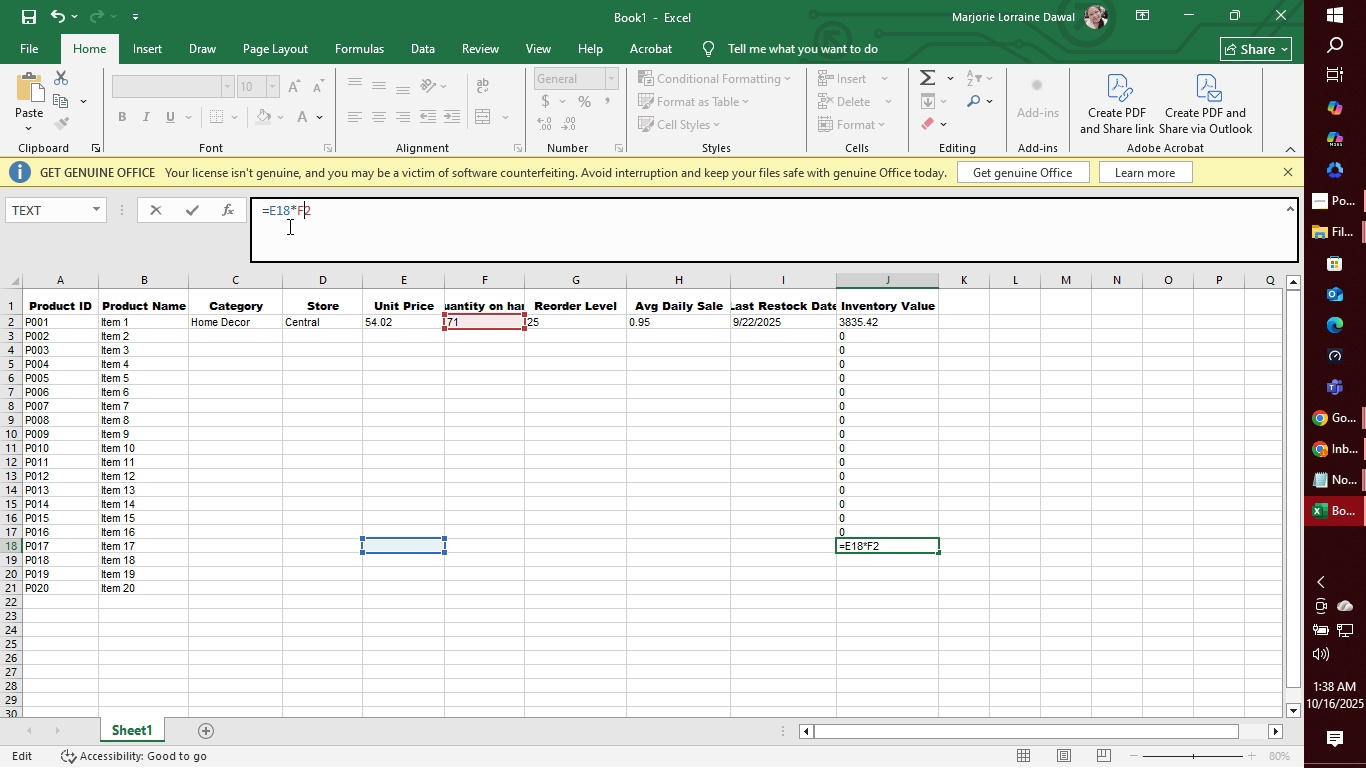 
key(ArrowRight)
 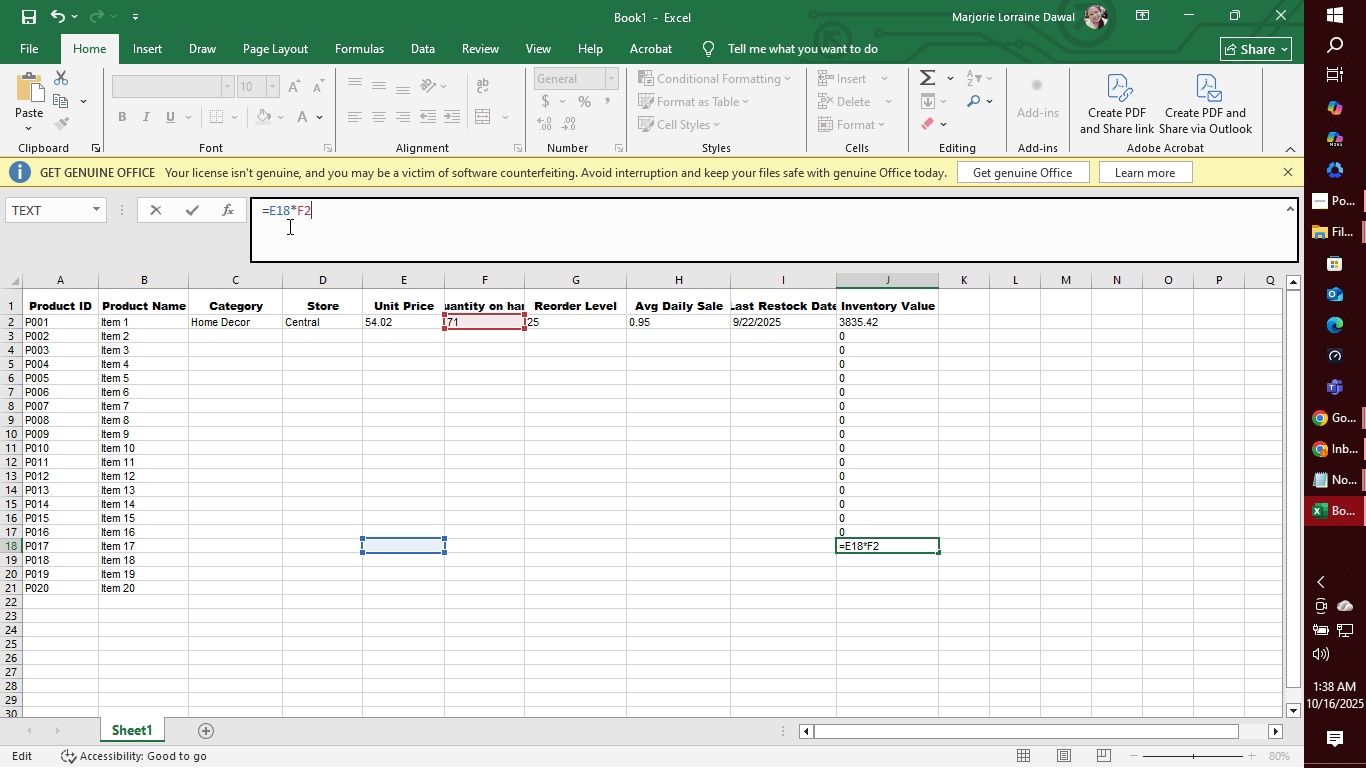 
key(Backspace)
type(18)
 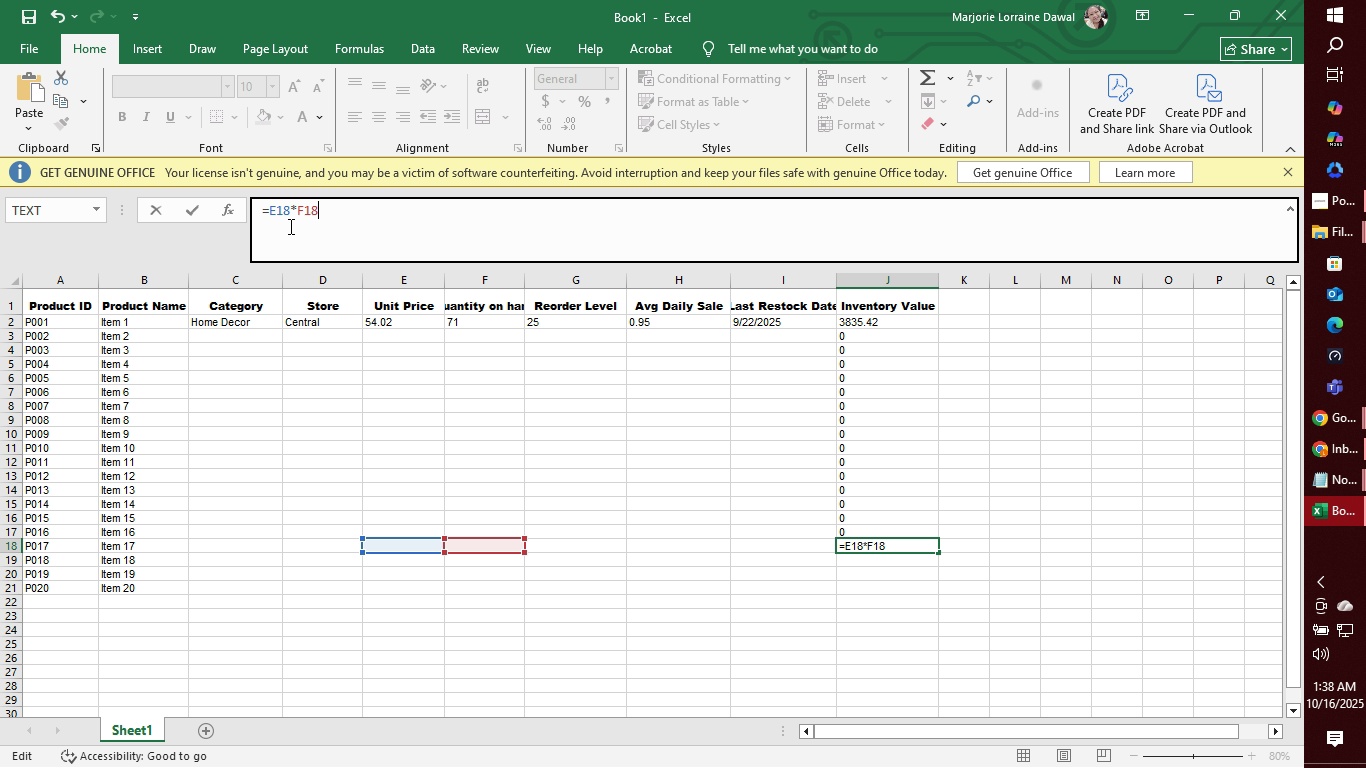 
key(Enter)
 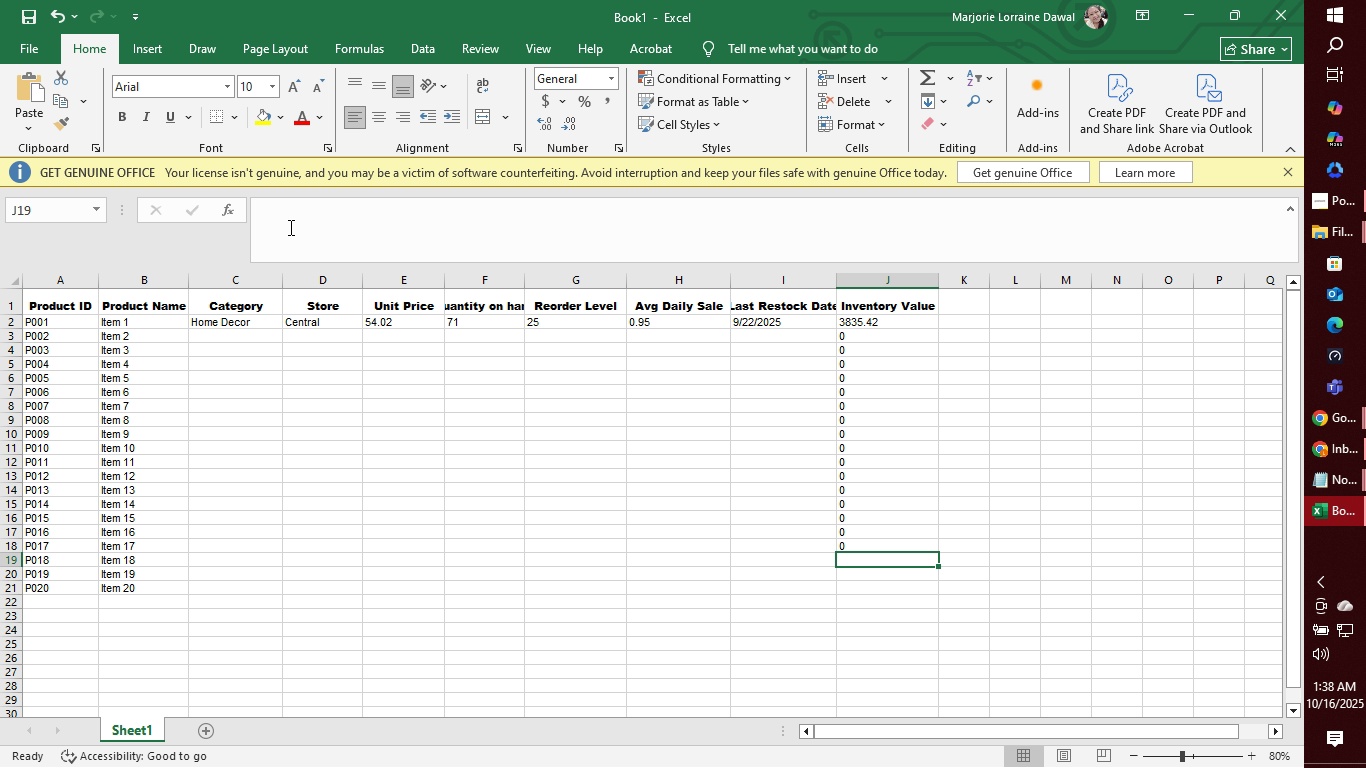 
left_click([289, 227])
 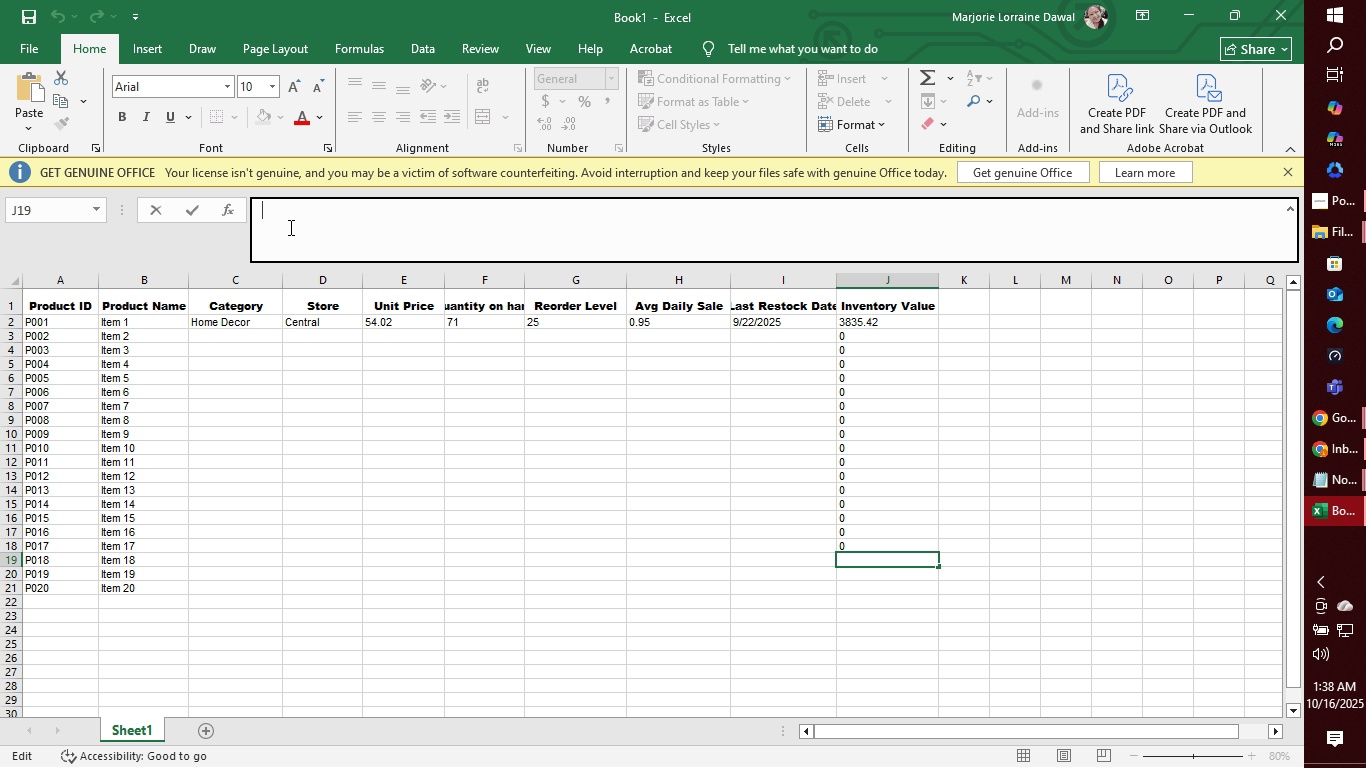 
key(Control+V)
 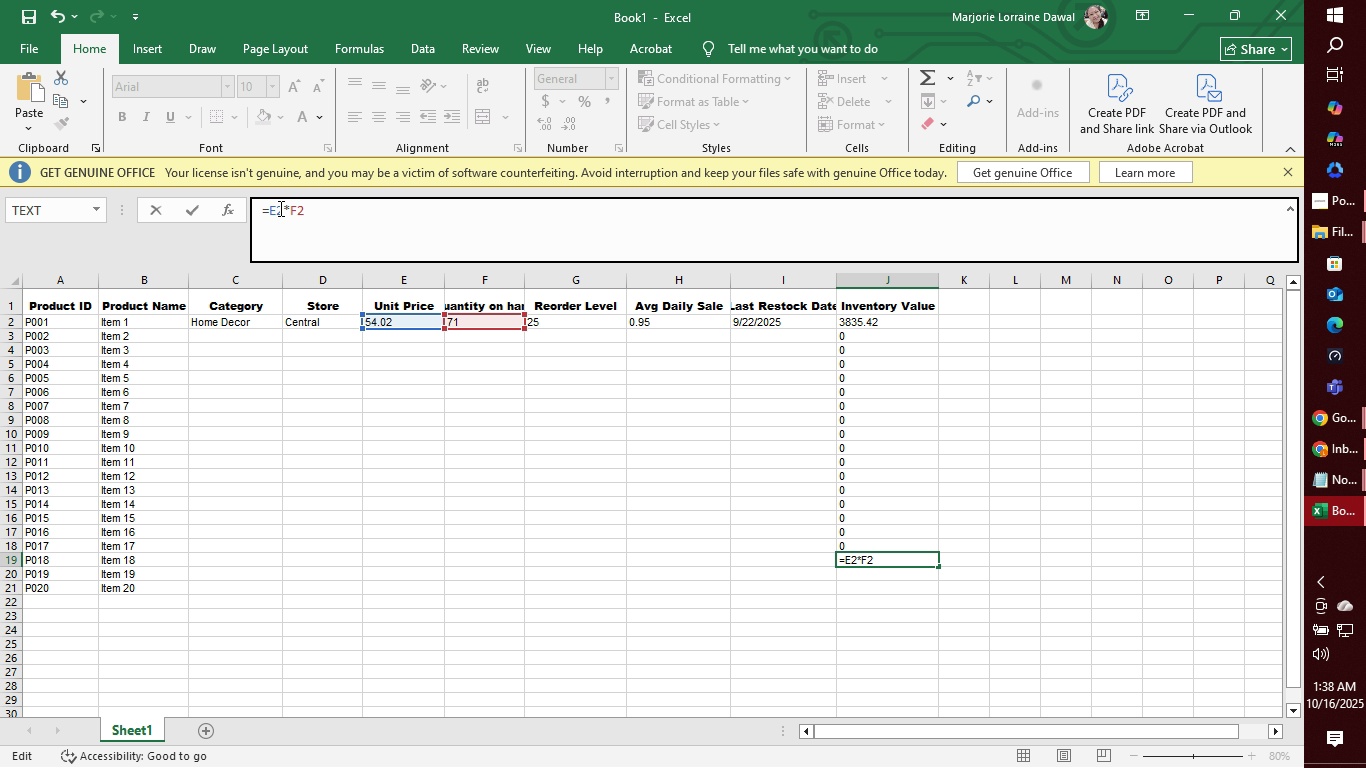 
left_click([279, 208])
 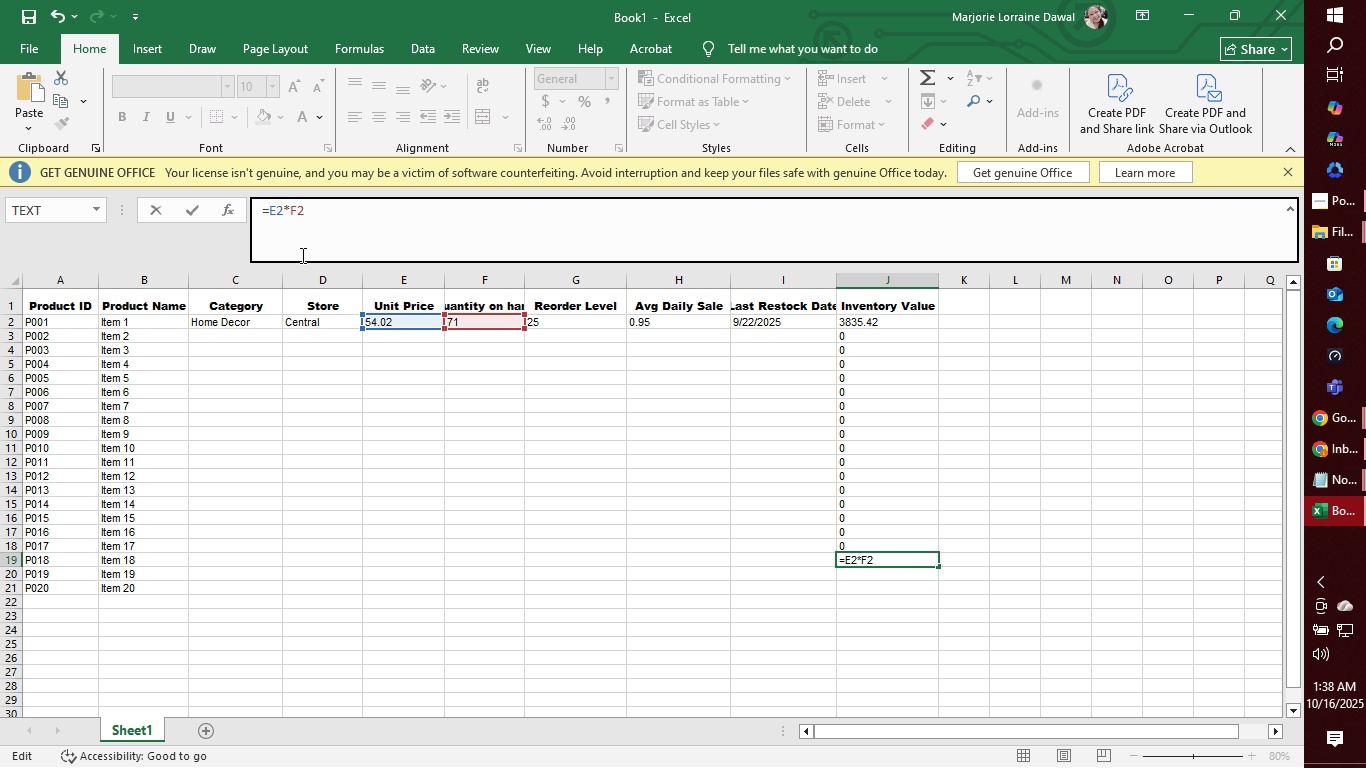 
key(ArrowRight)
 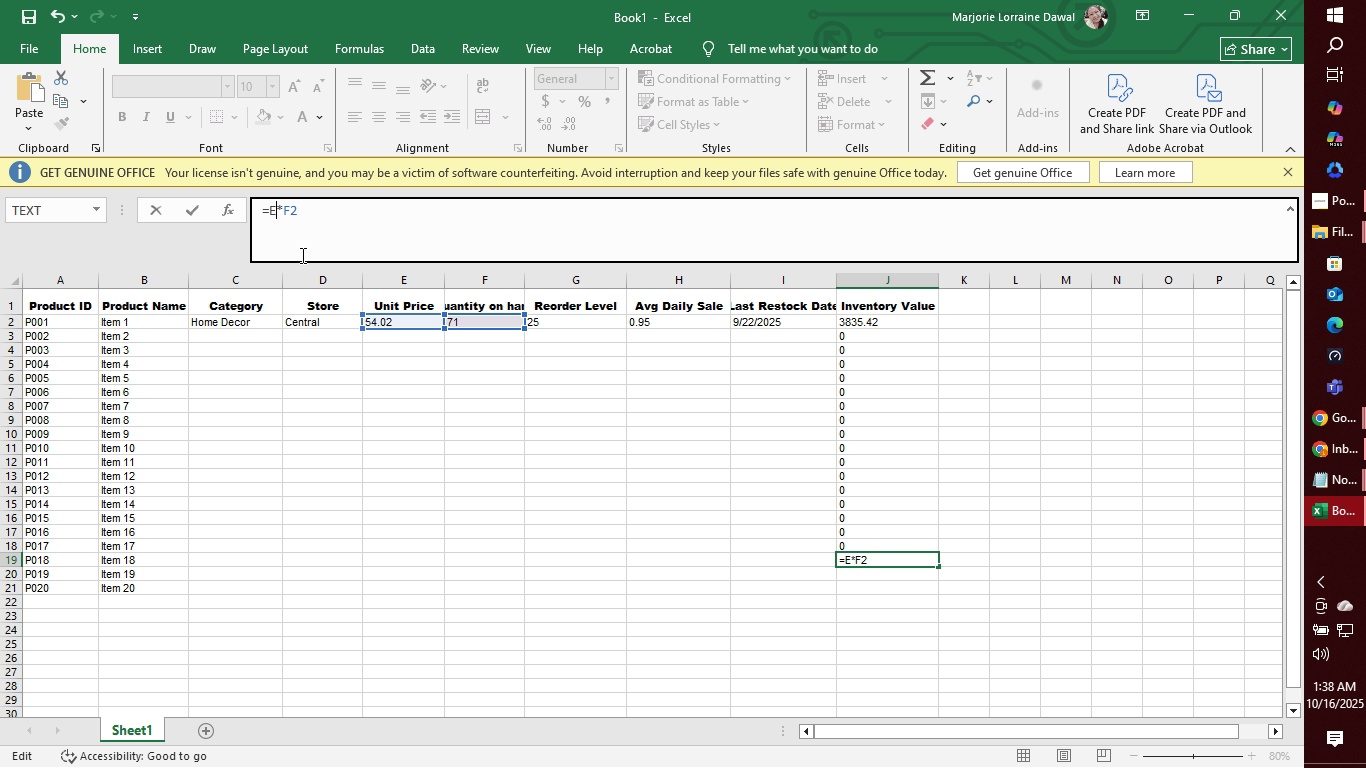 
key(Backspace)
type(19)
 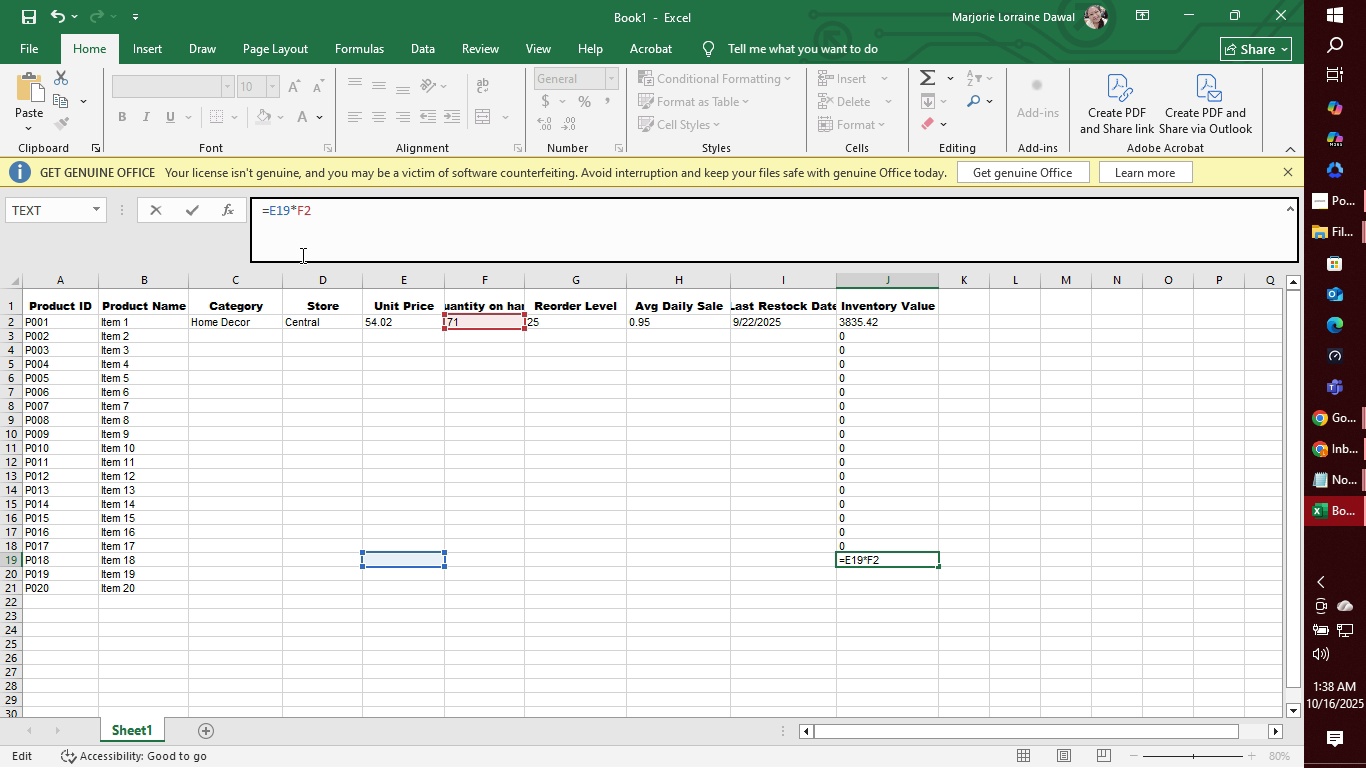 
key(ArrowRight)
 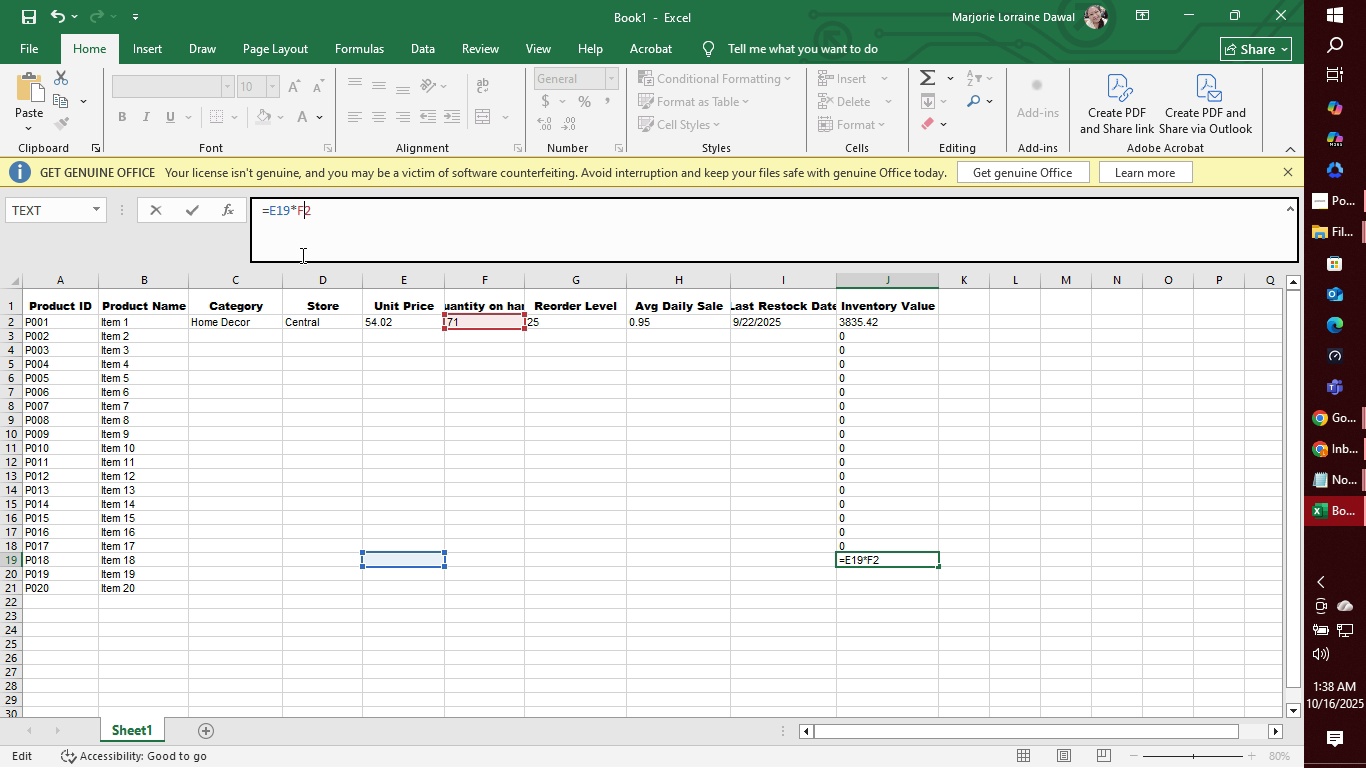 
key(ArrowRight)
 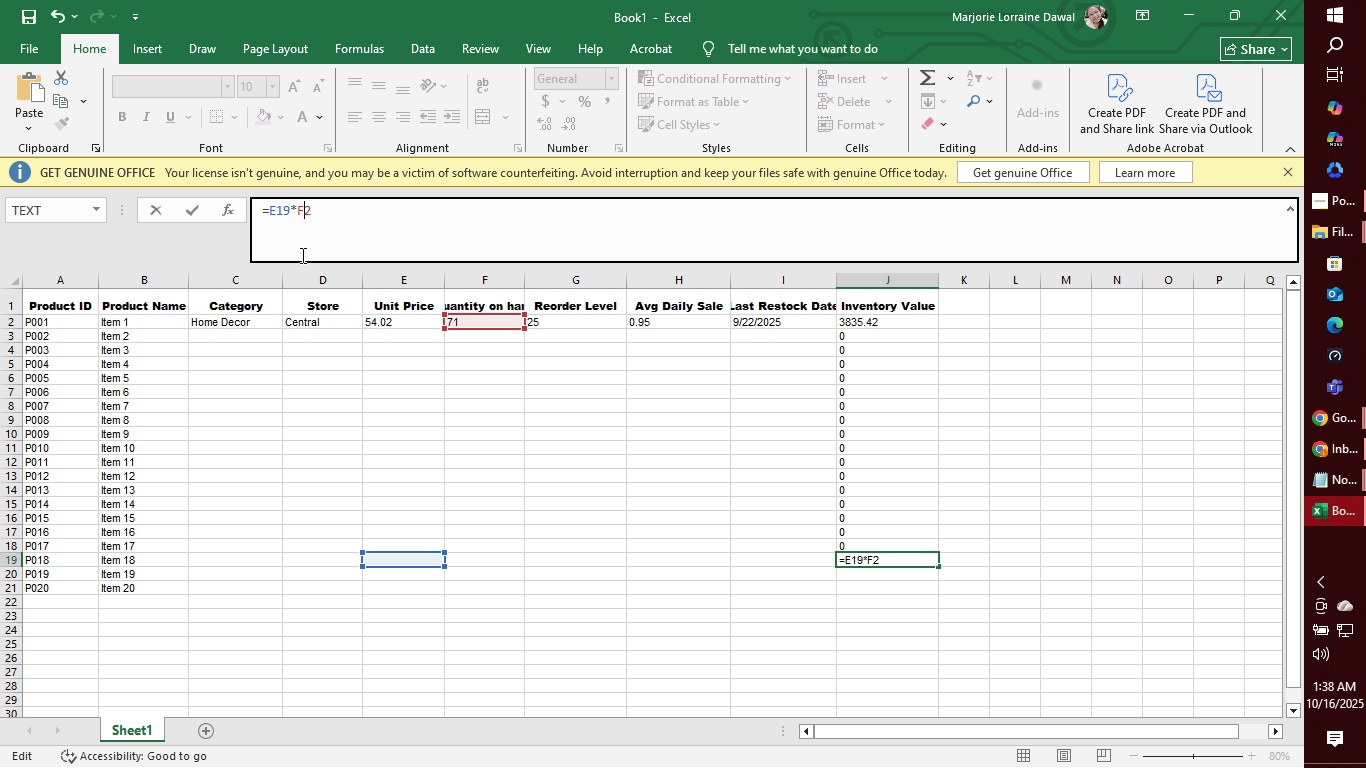 
key(ArrowRight)
 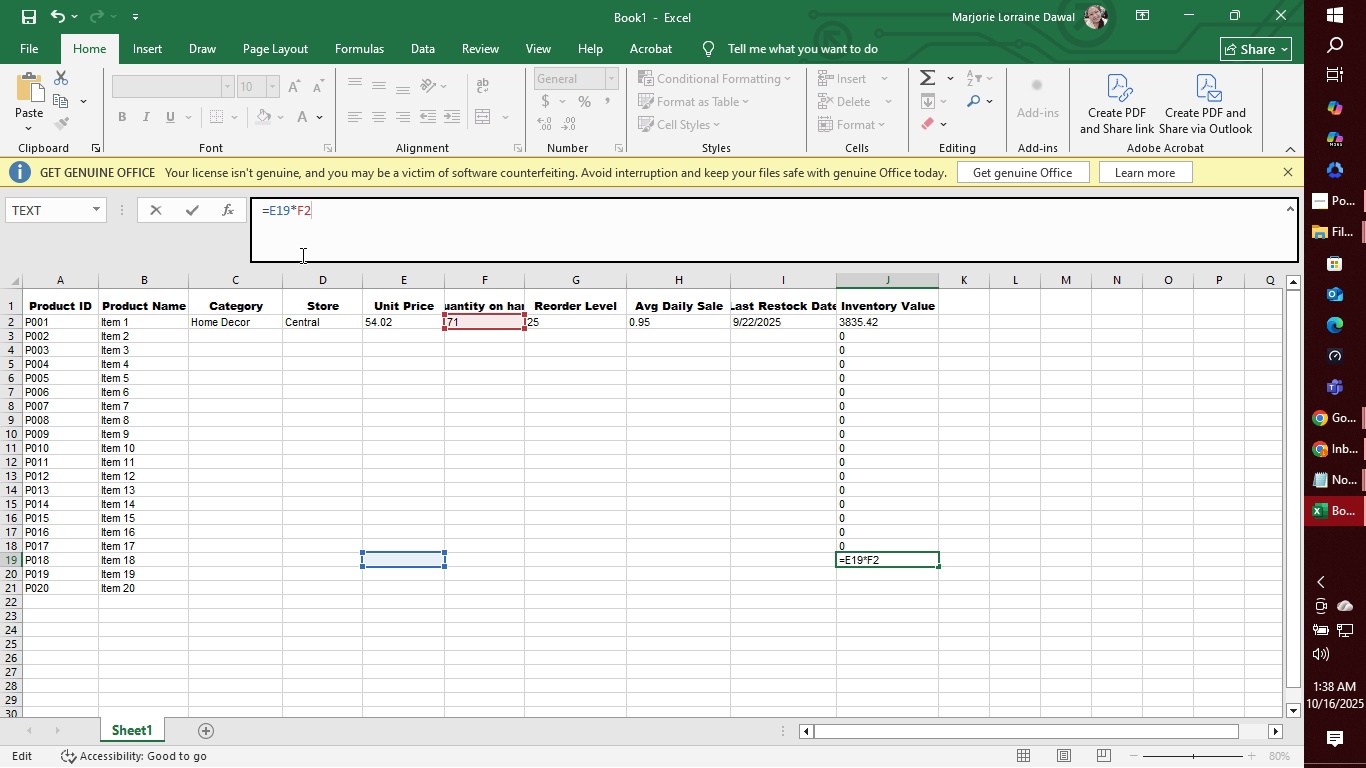 
key(Backspace)
type(19)
 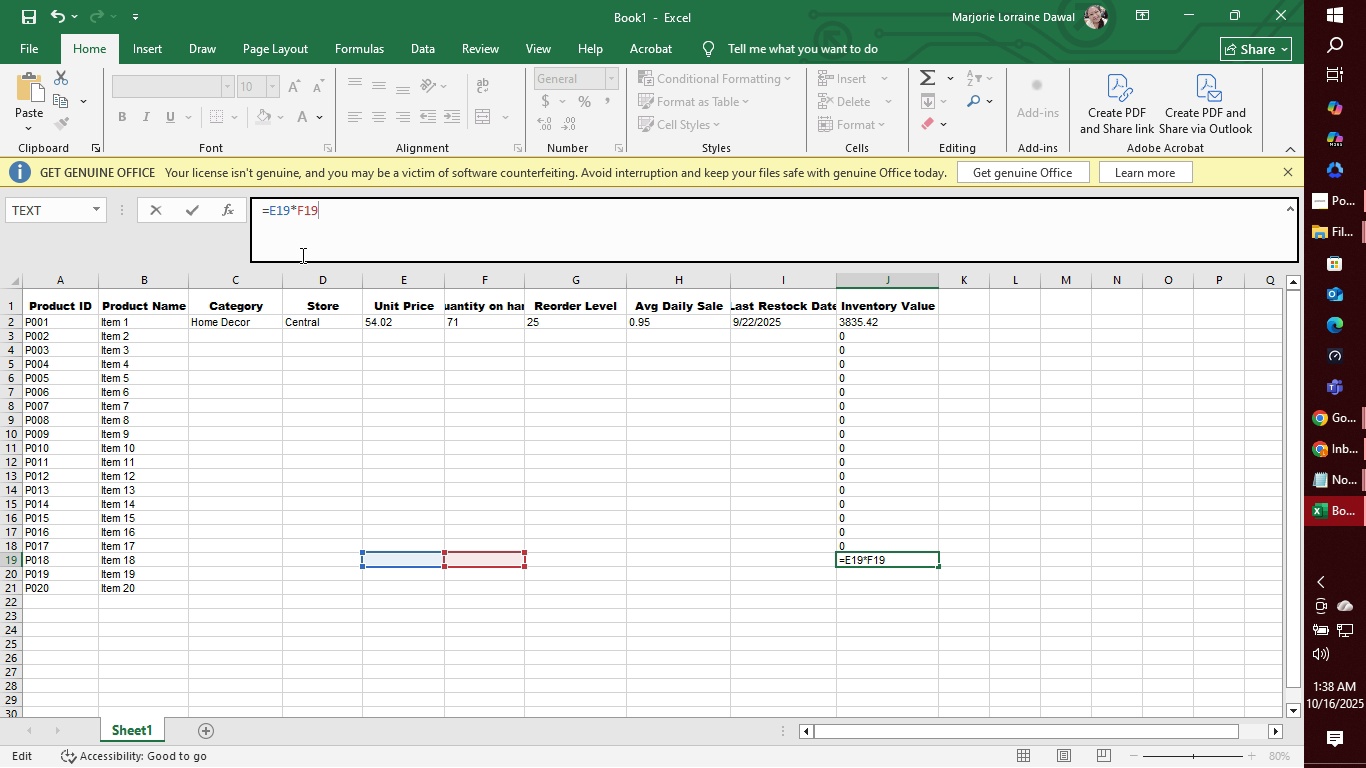 
key(Enter)
 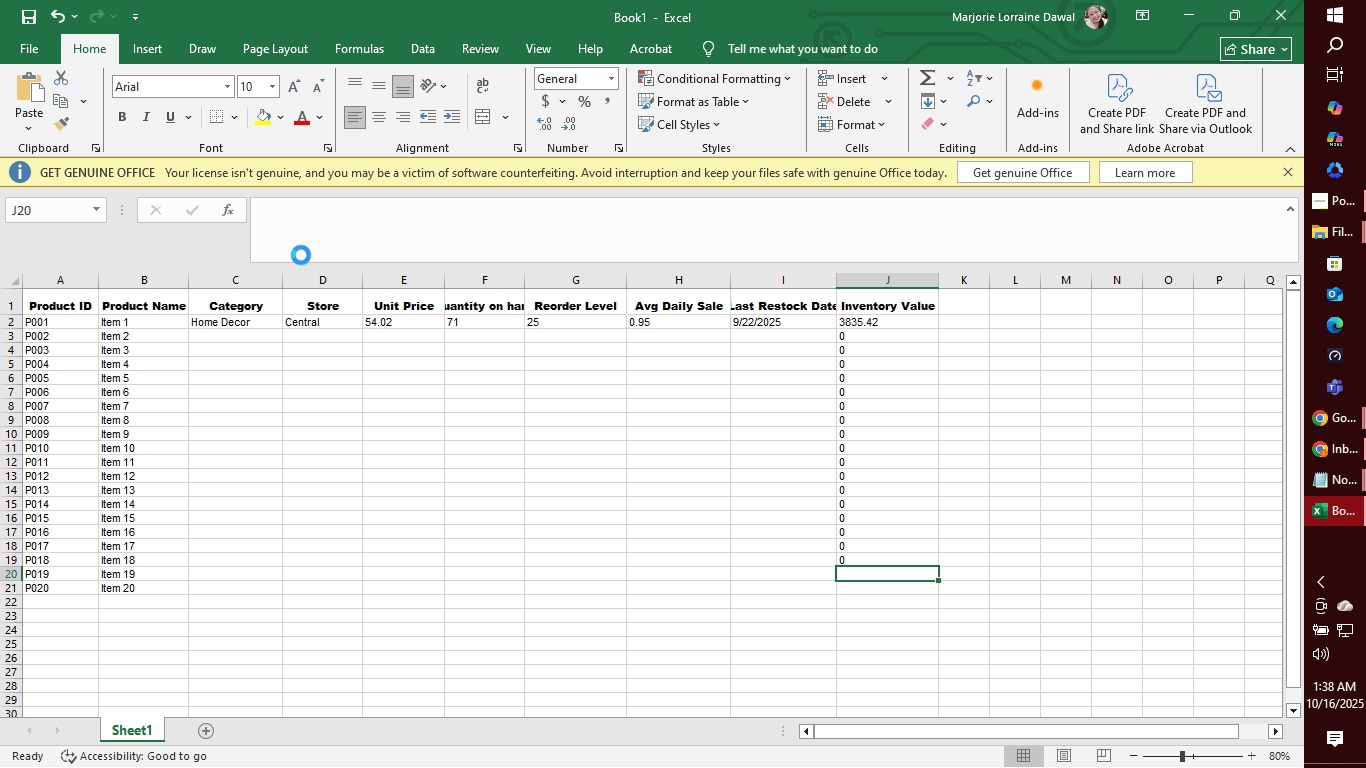 
key(Control+V)
 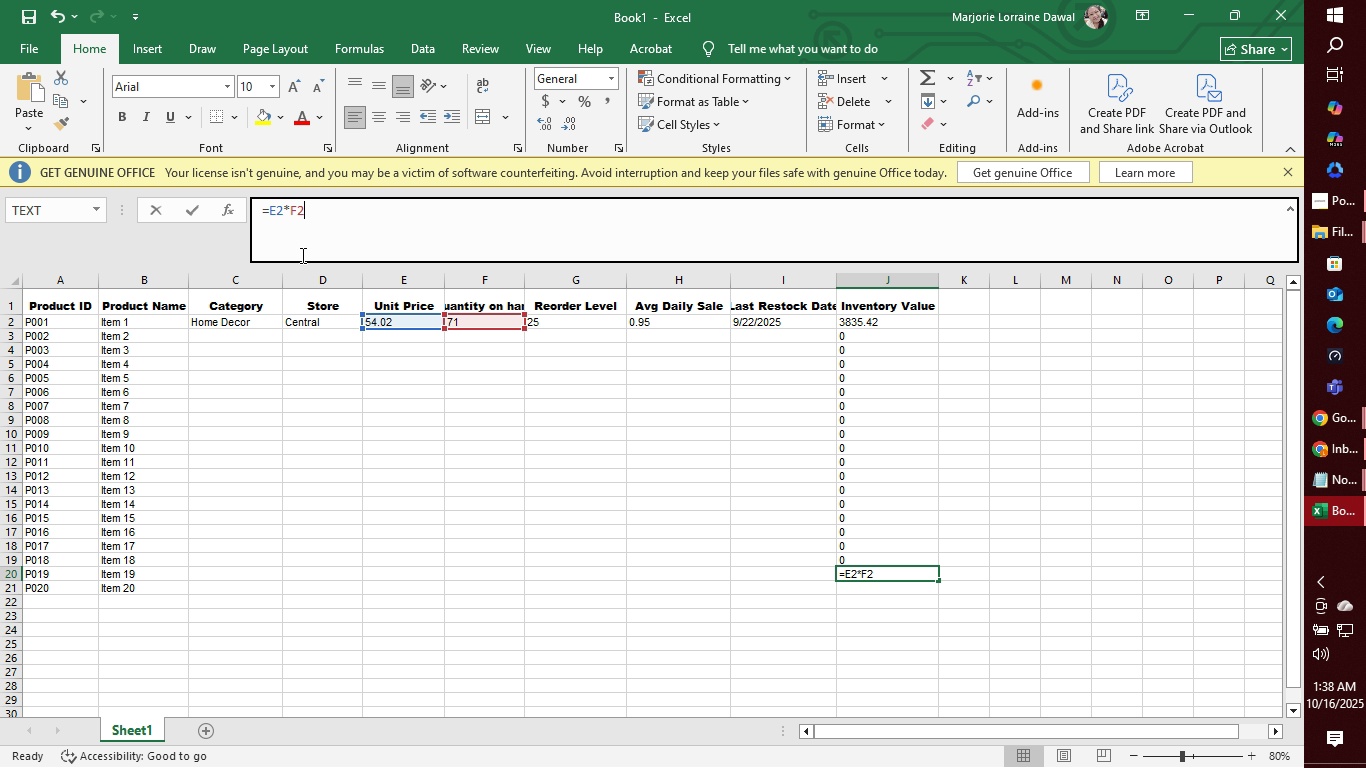 
left_click([301, 255])
 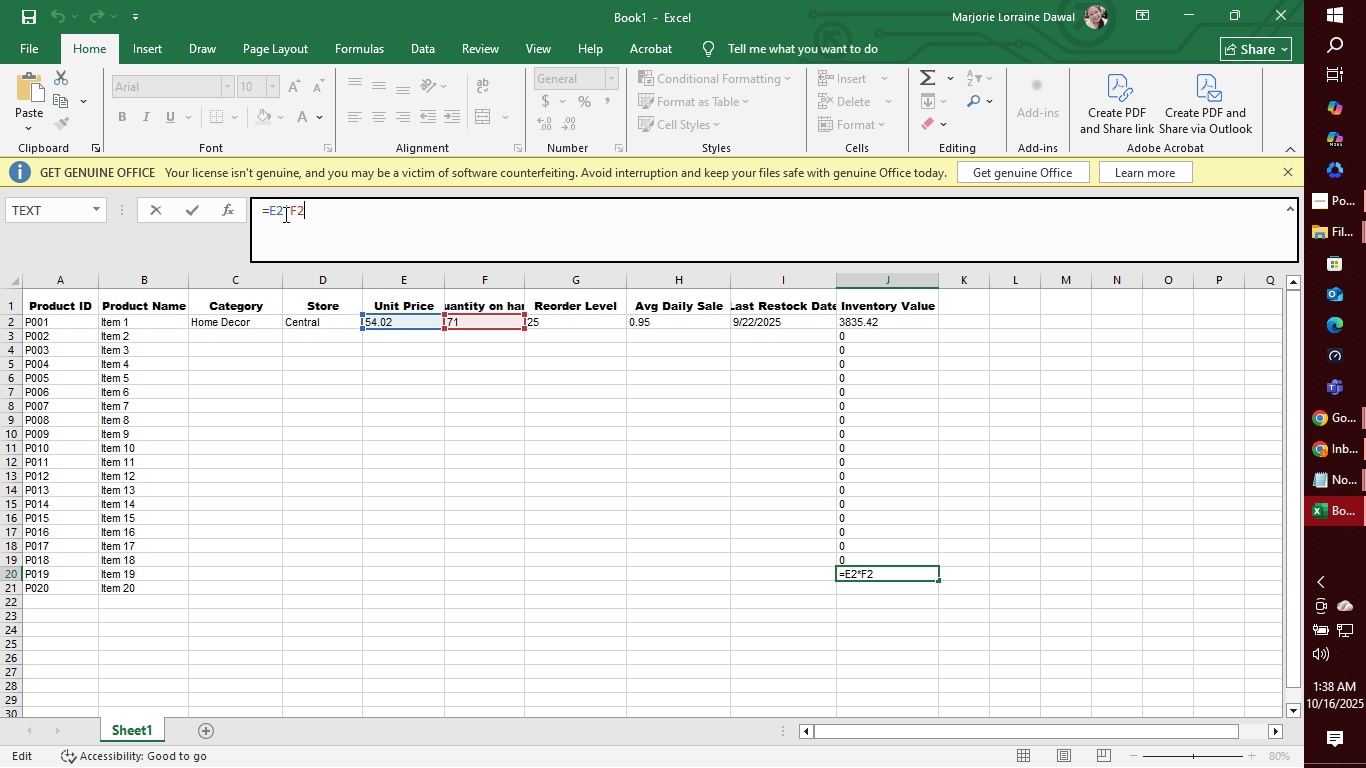 
left_click([282, 211])
 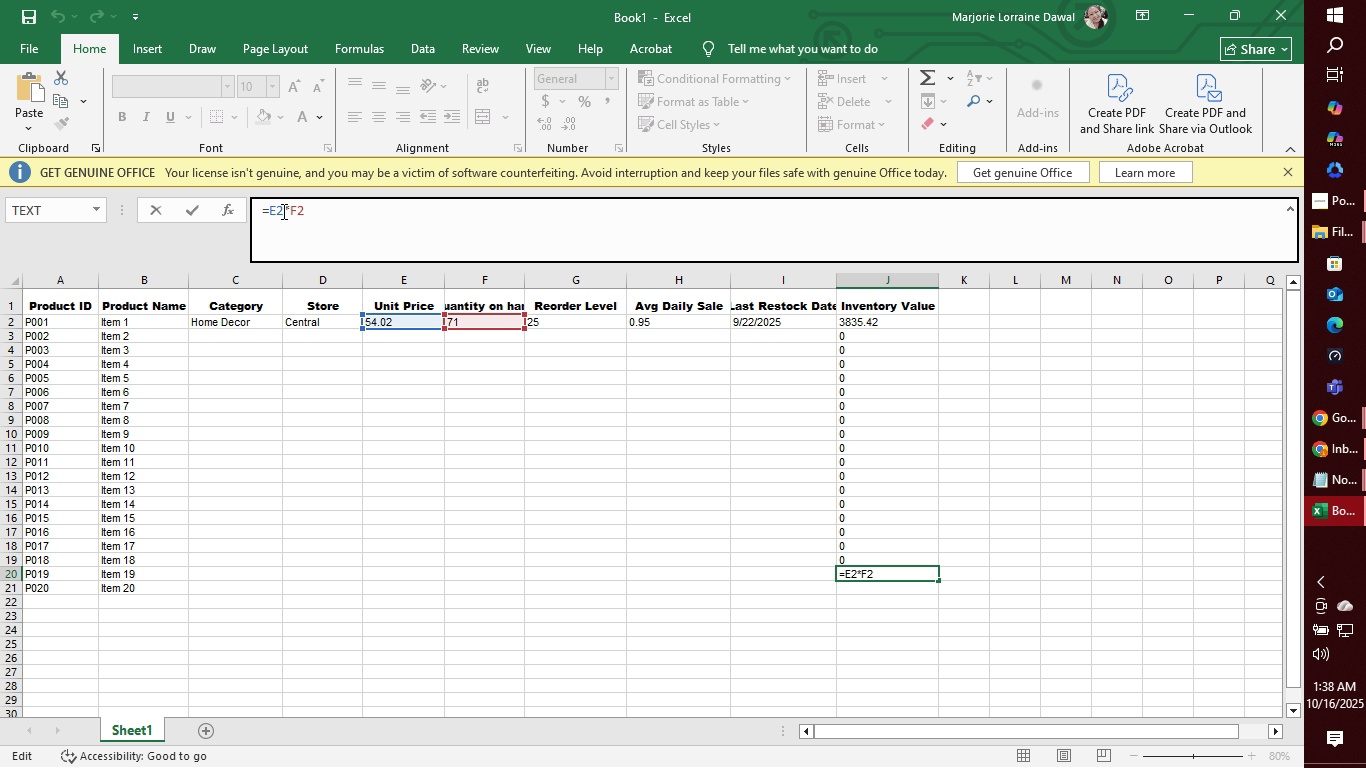 
key(Backspace)
type(20)
key(Backspace)
key(Backspace)
type(19)
 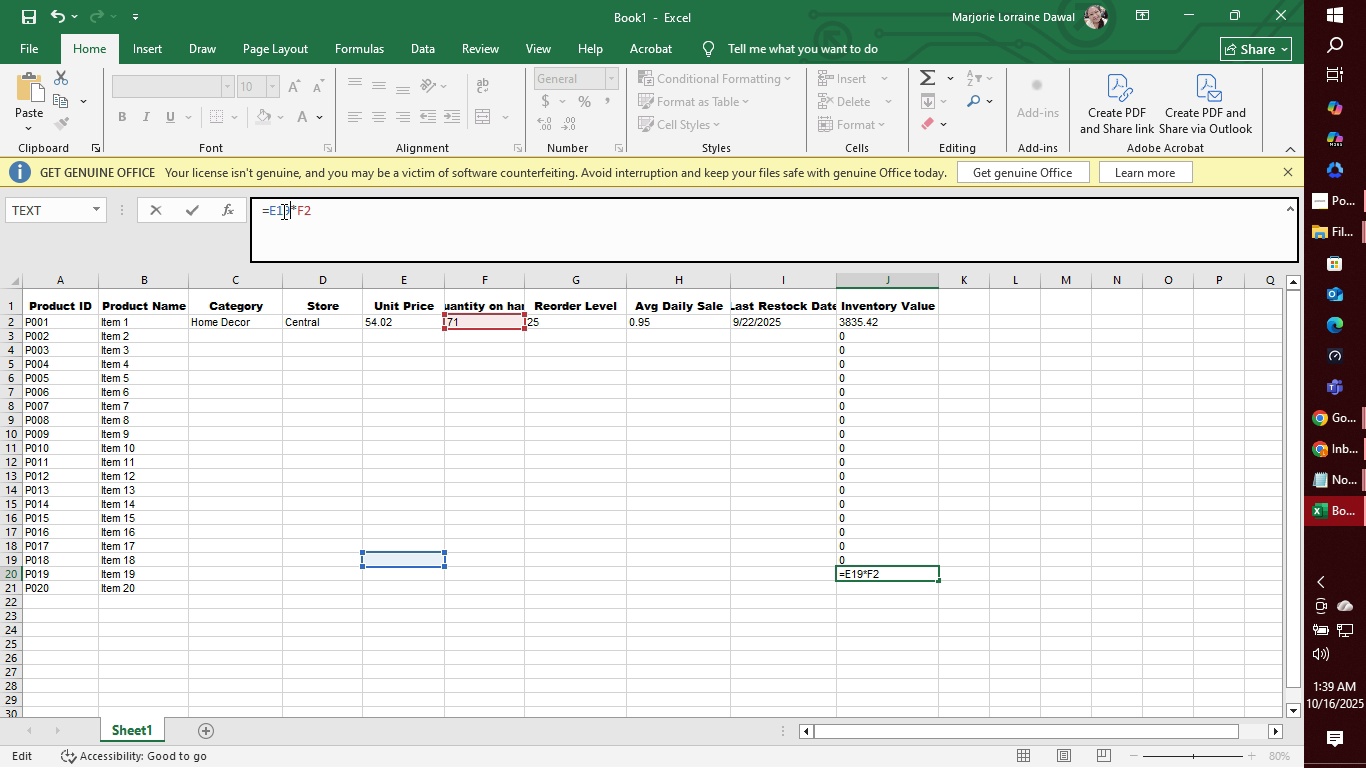 
key(ArrowRight)
 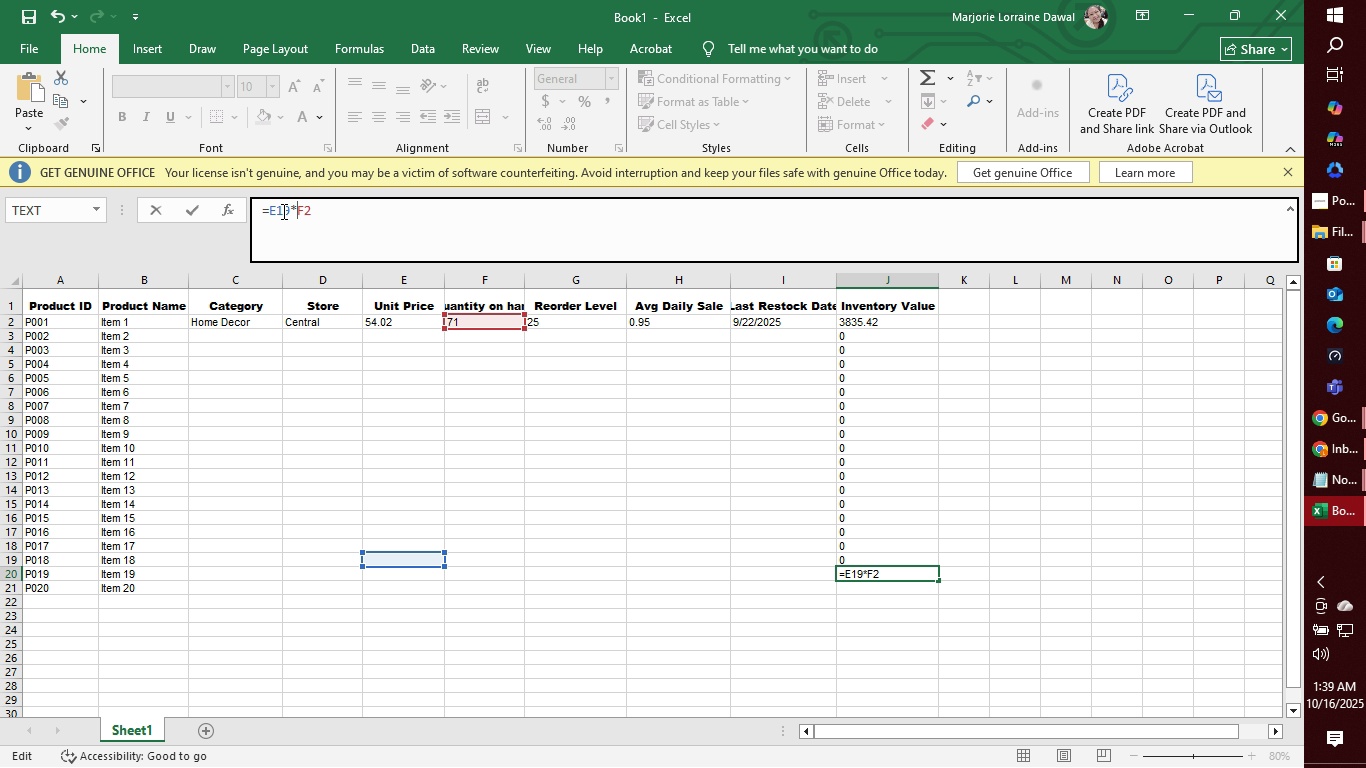 
key(ArrowRight)
 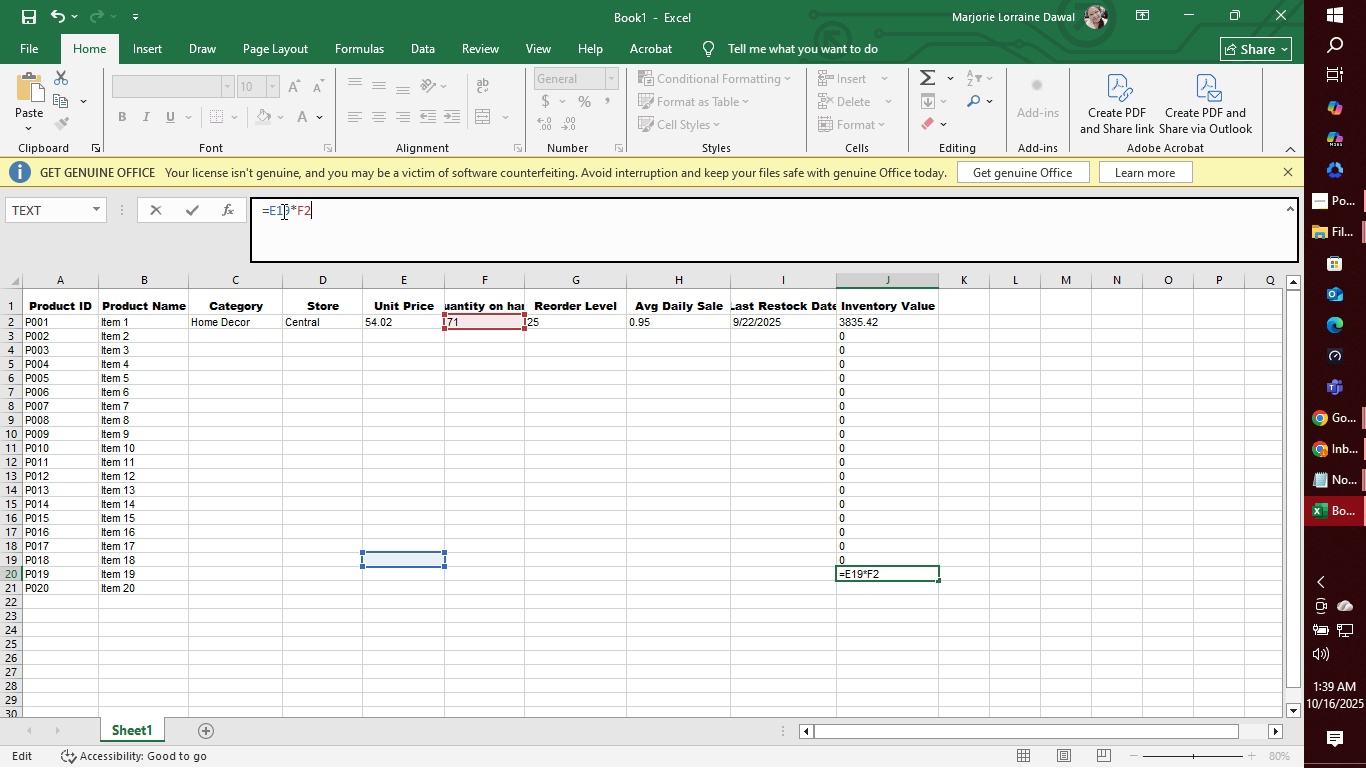 
key(ArrowRight)
 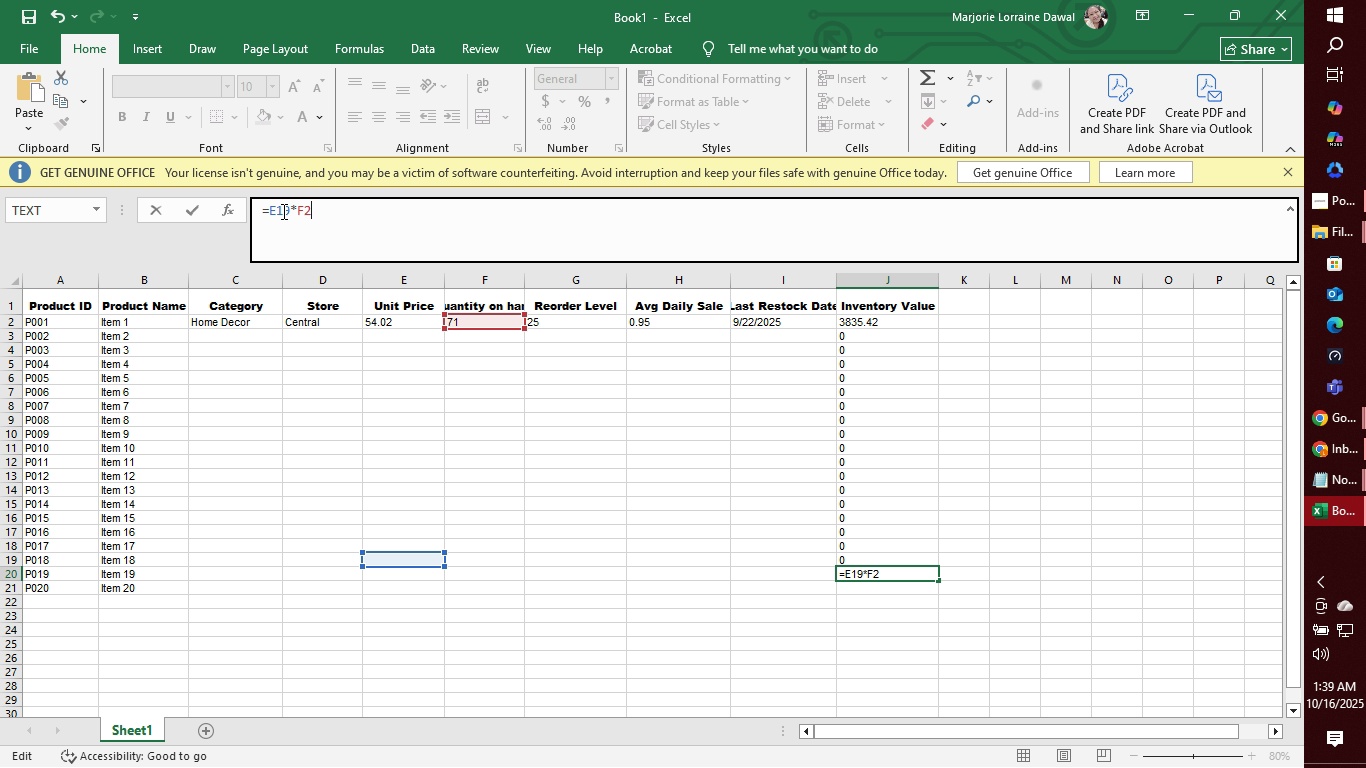 
key(Backspace)
type(19)
 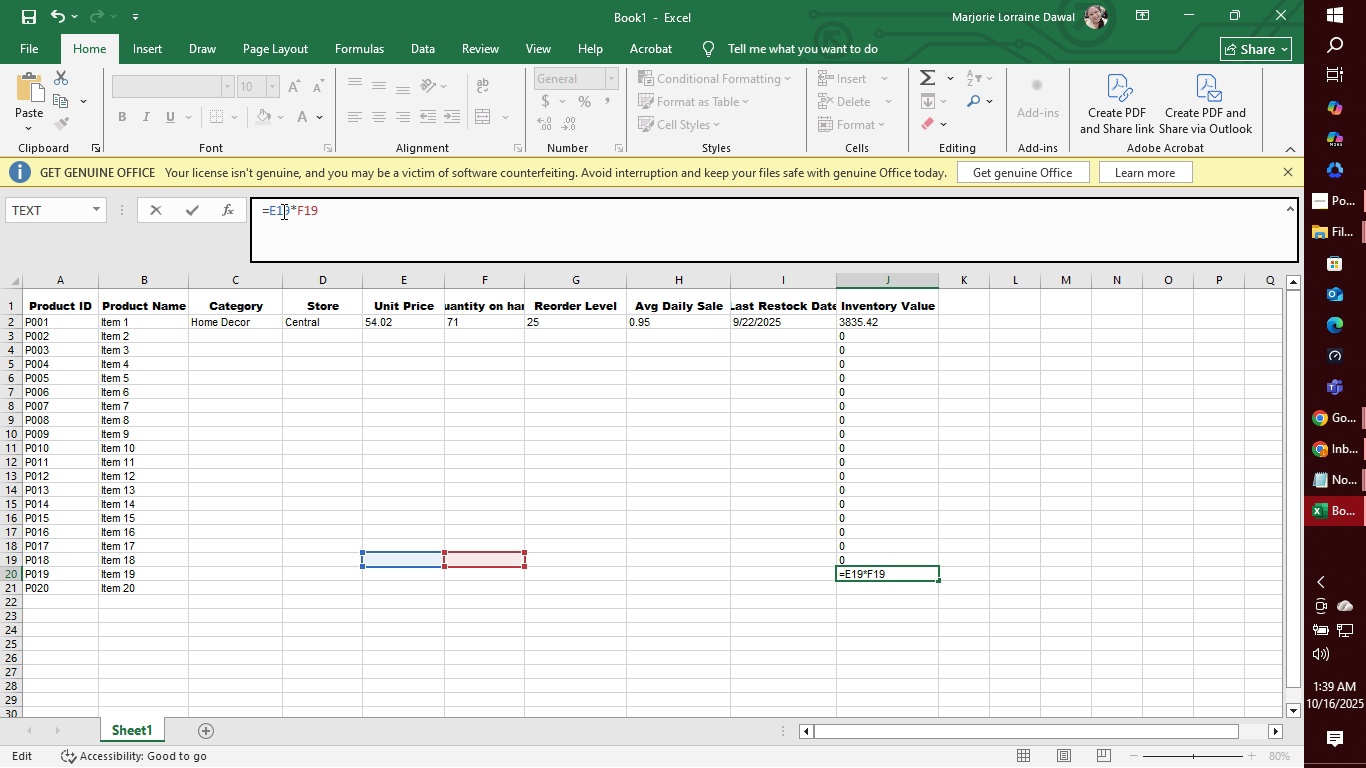 
key(Enter)
 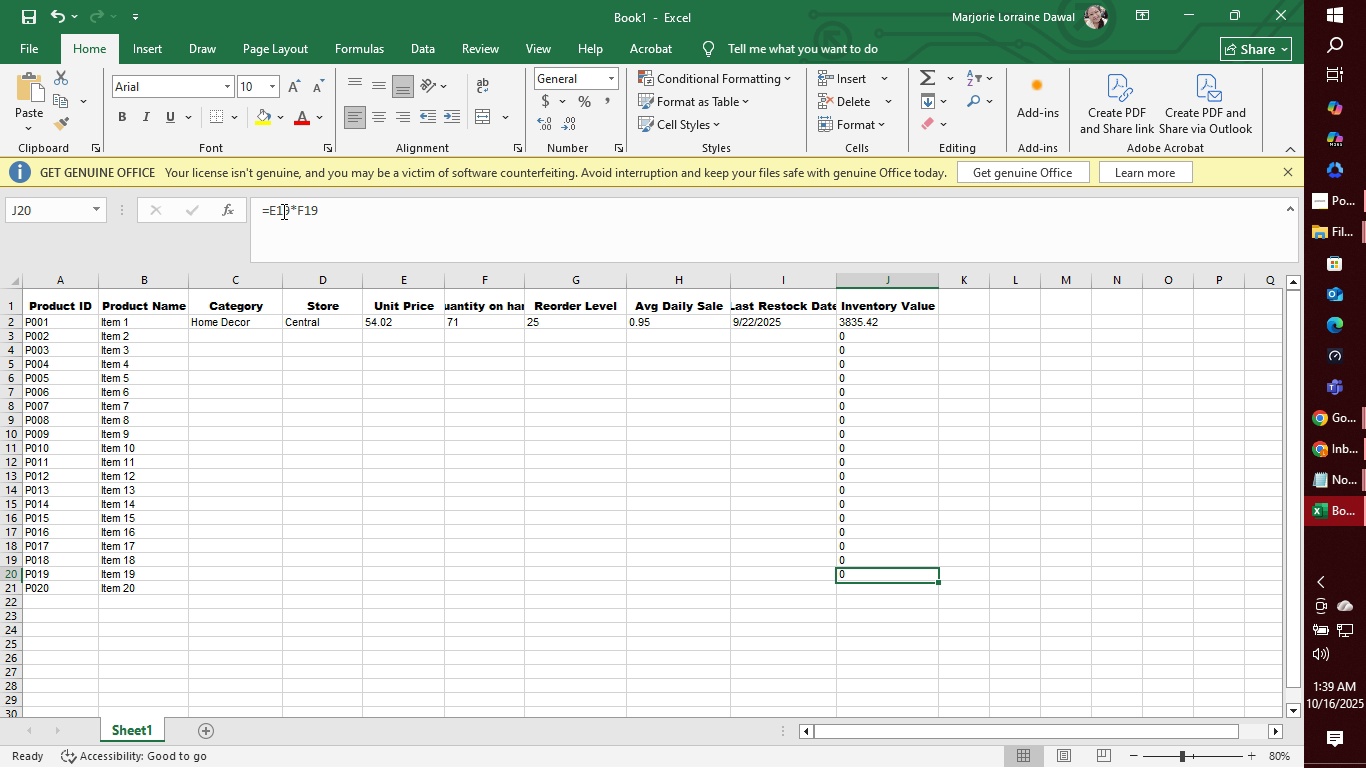 
key(ArrowUp)
 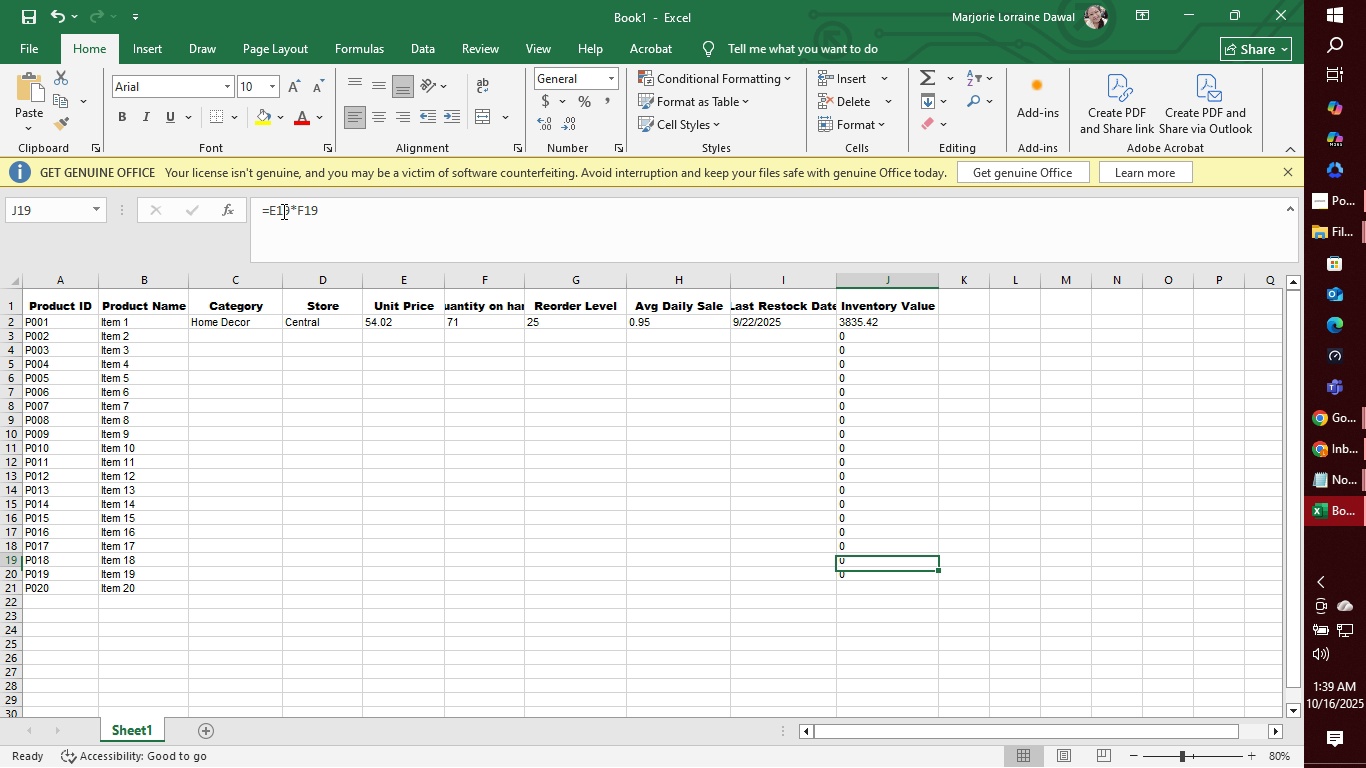 
key(ArrowUp)
 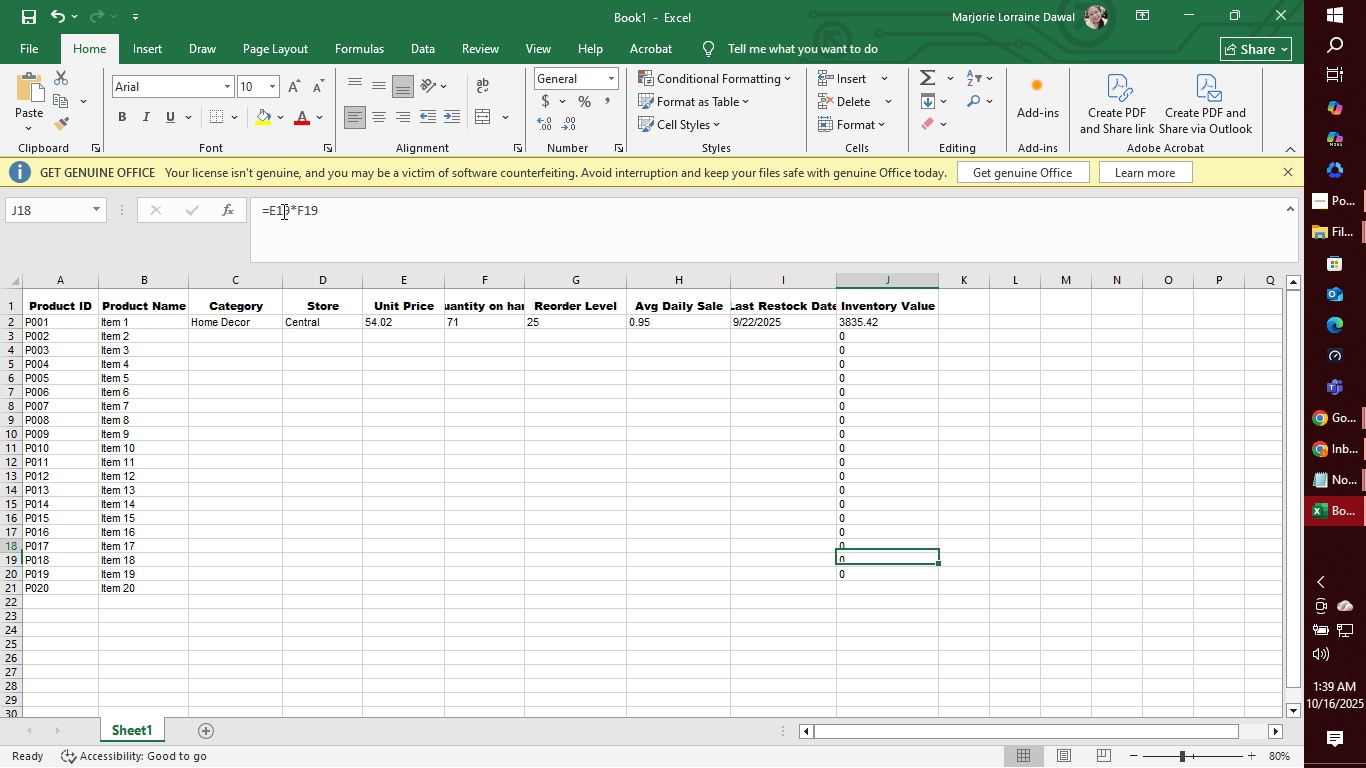 
key(ArrowUp)
 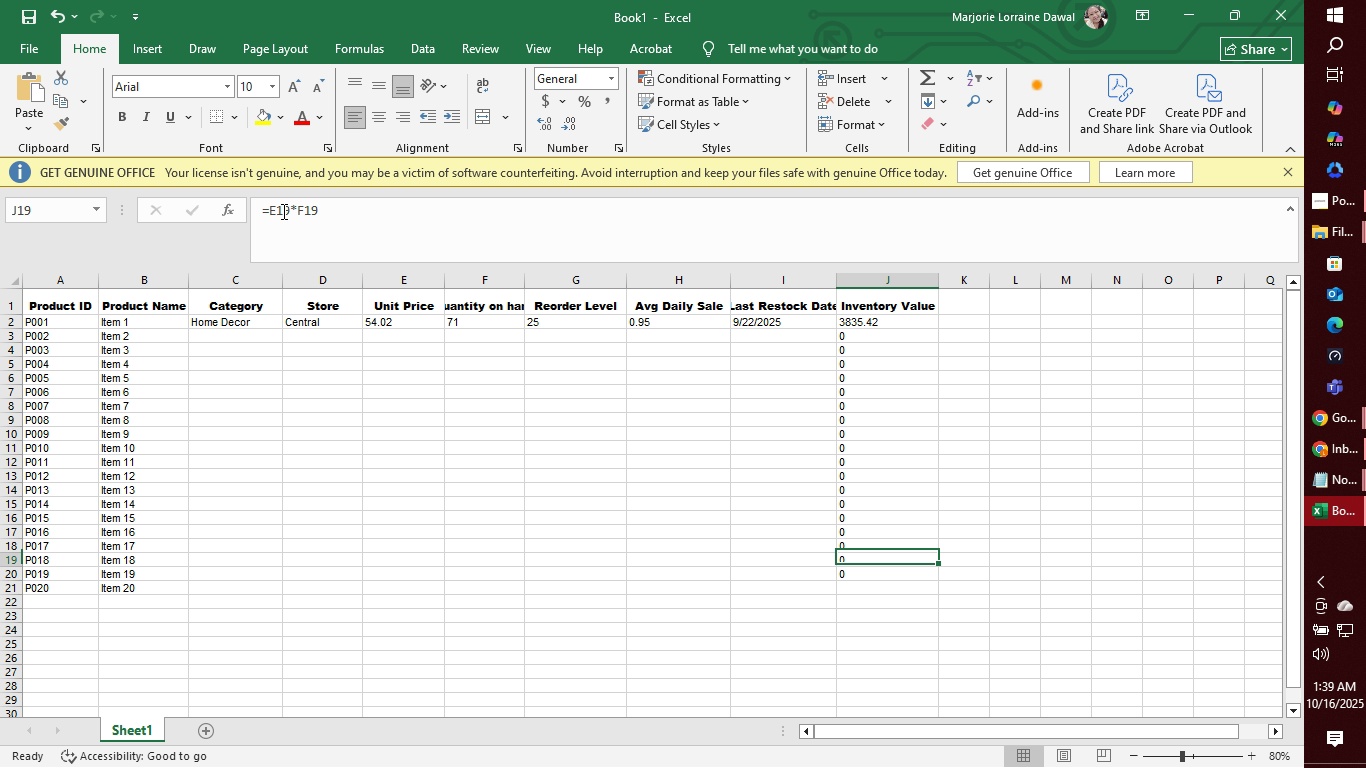 
key(ArrowDown)
 